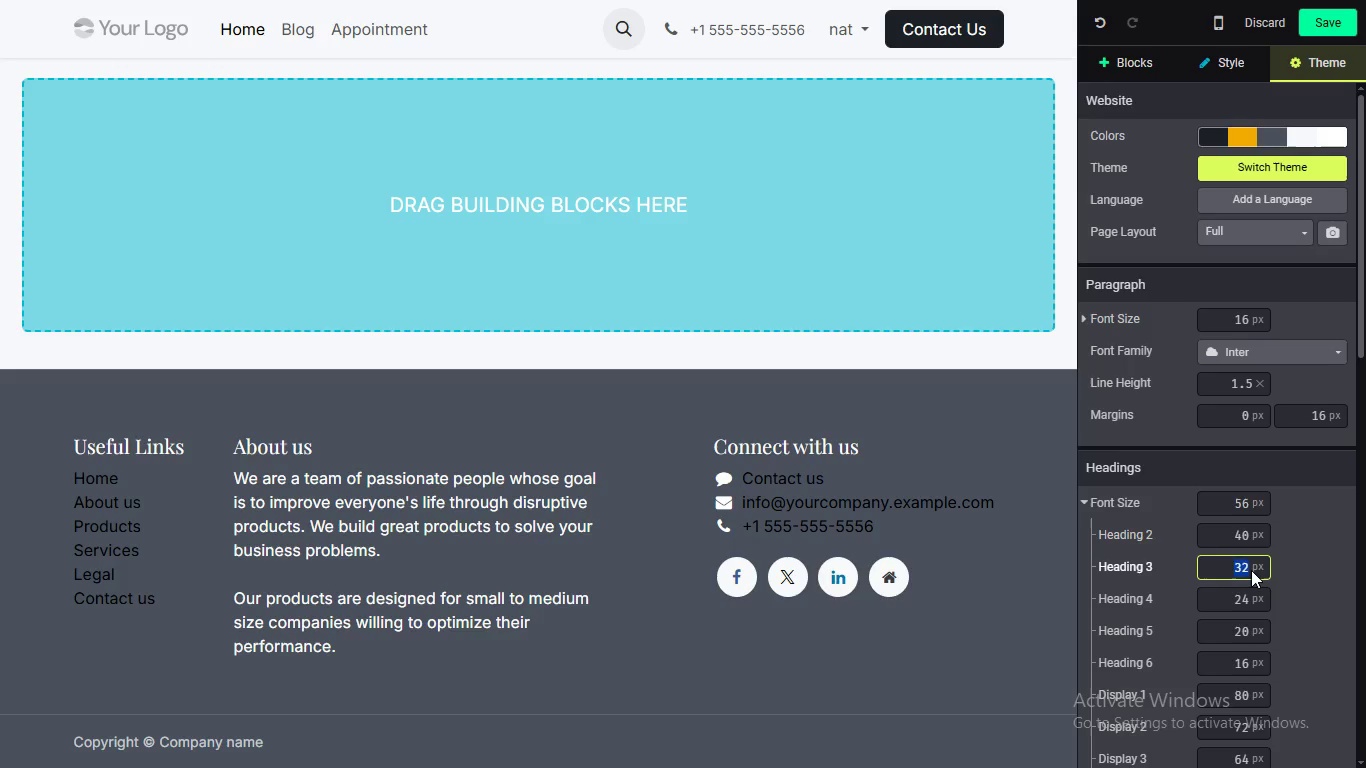 
type(28)
 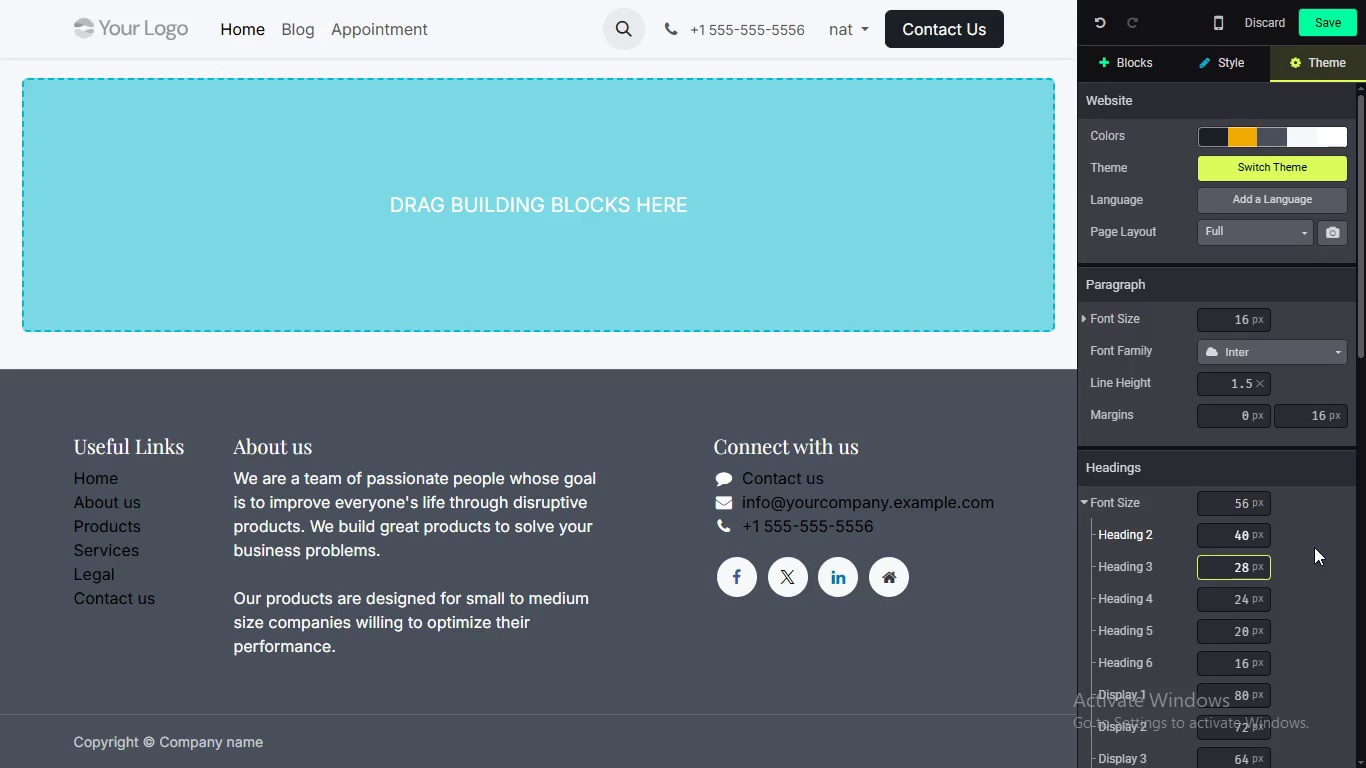 
left_click([1315, 546])
 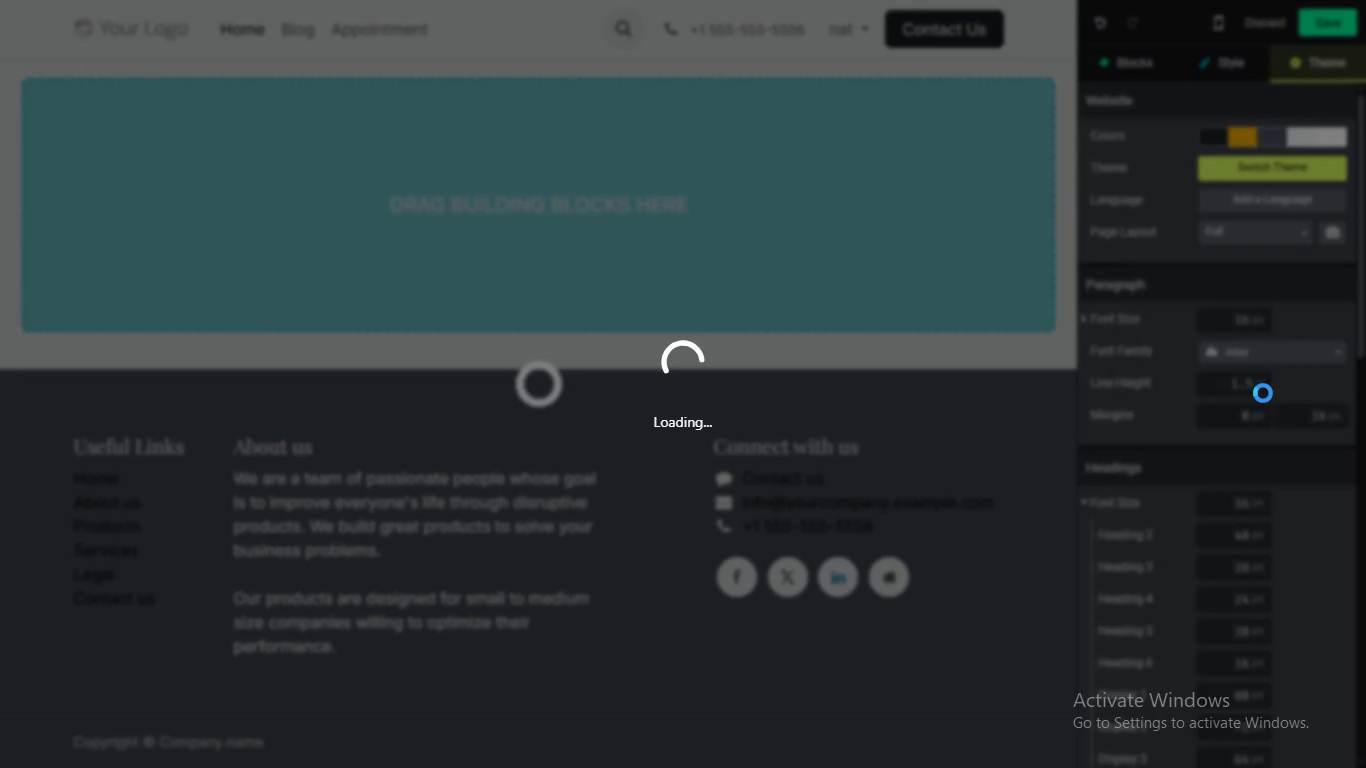 
wait(12.52)
 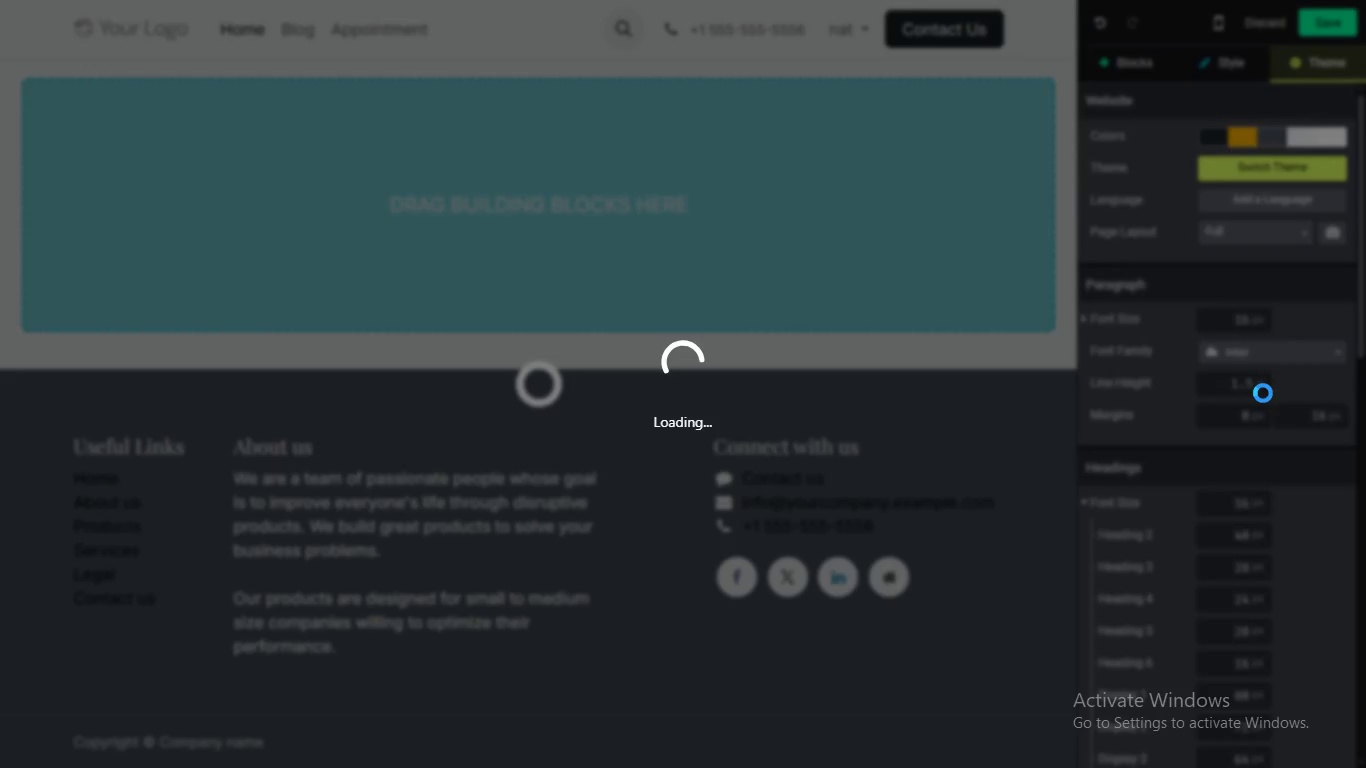 
left_click([1241, 329])
 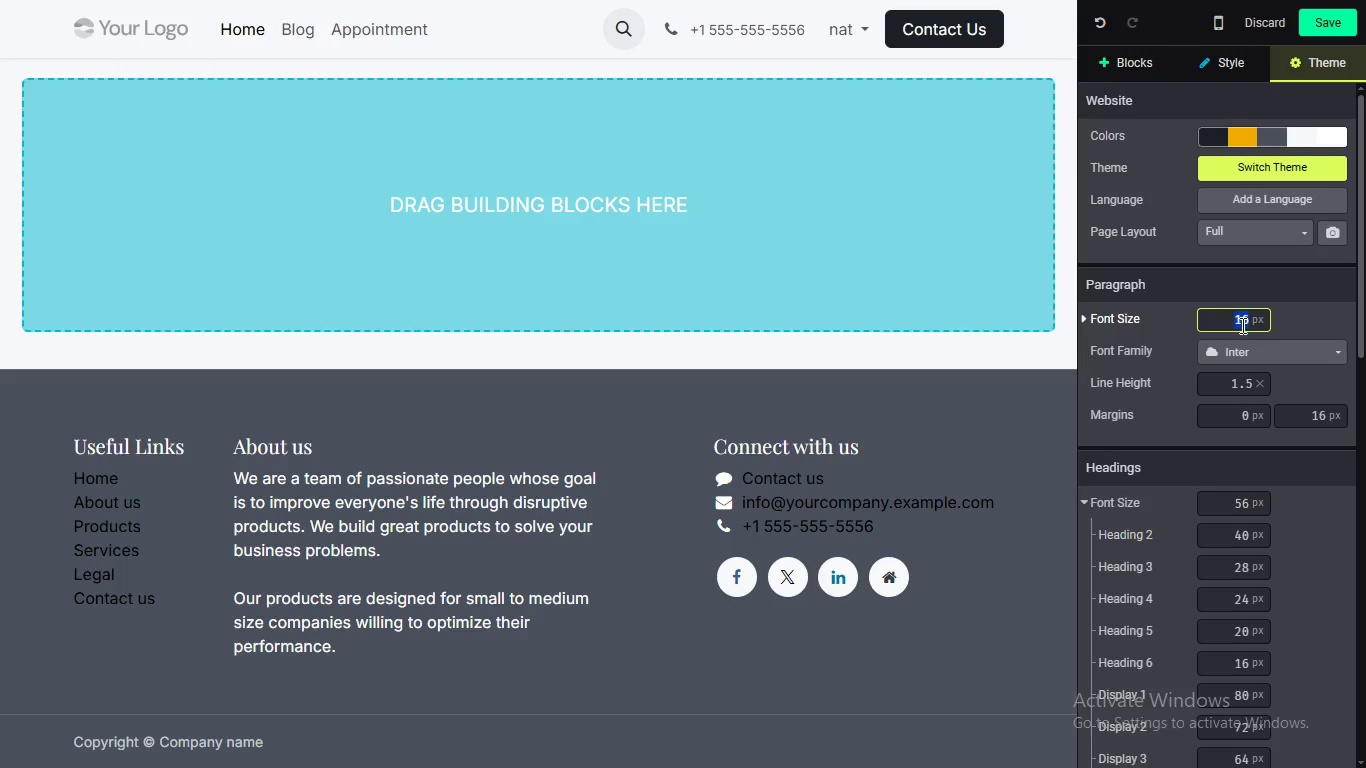 
double_click([1241, 325])
 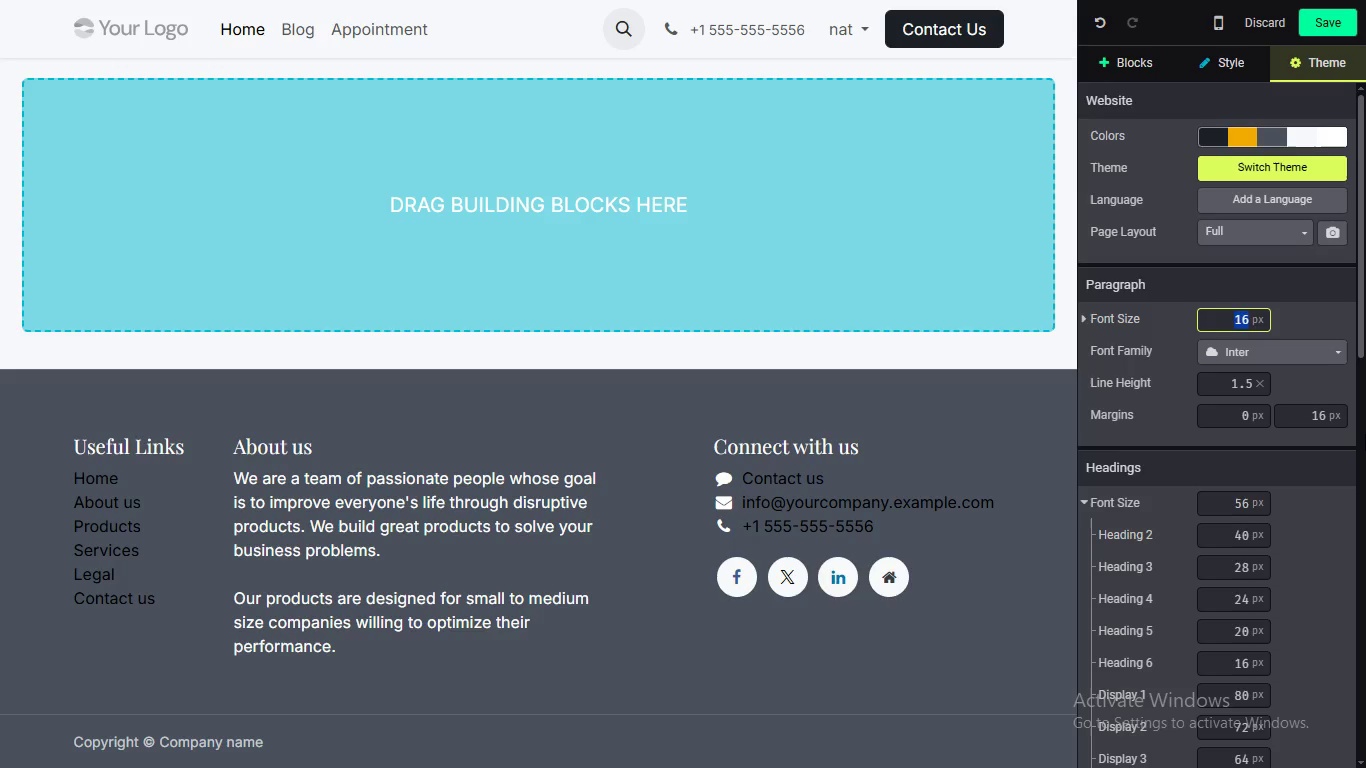 
type(17)
 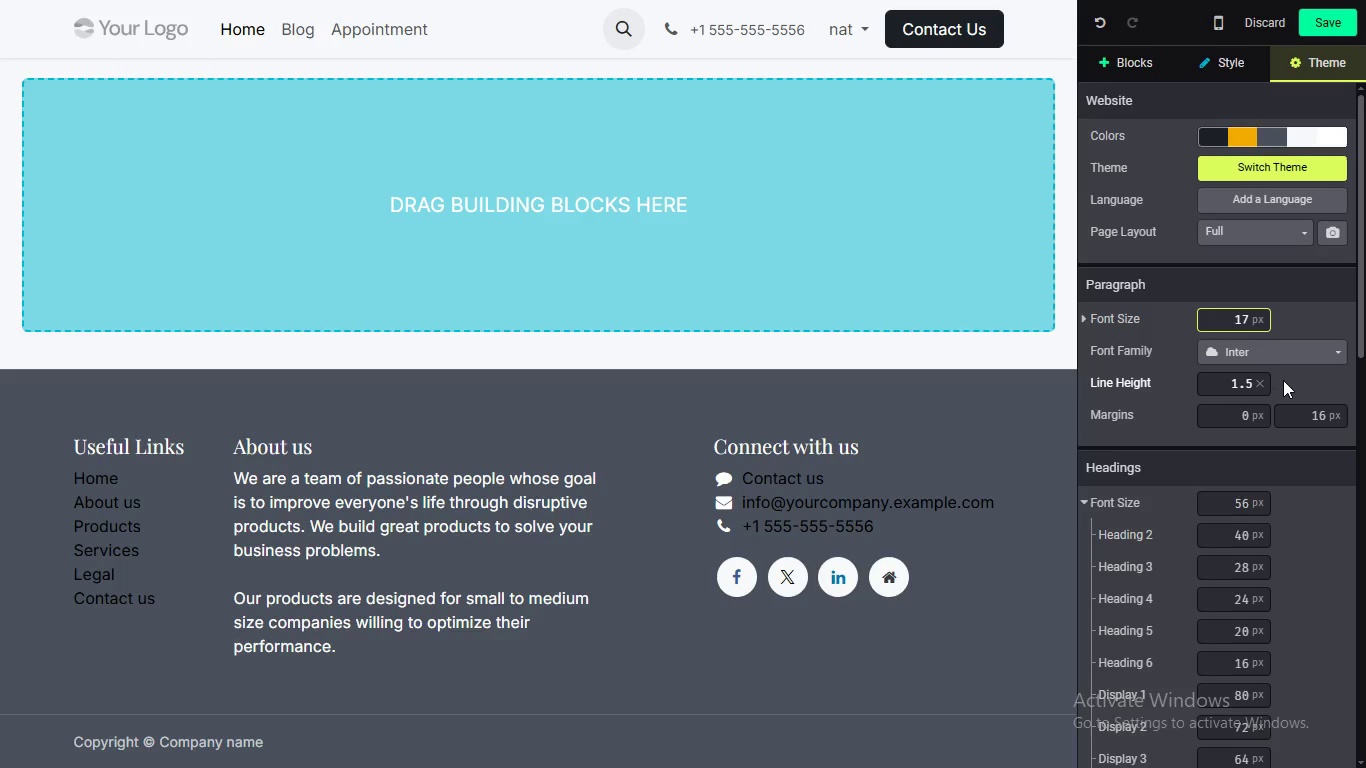 
left_click([1283, 380])
 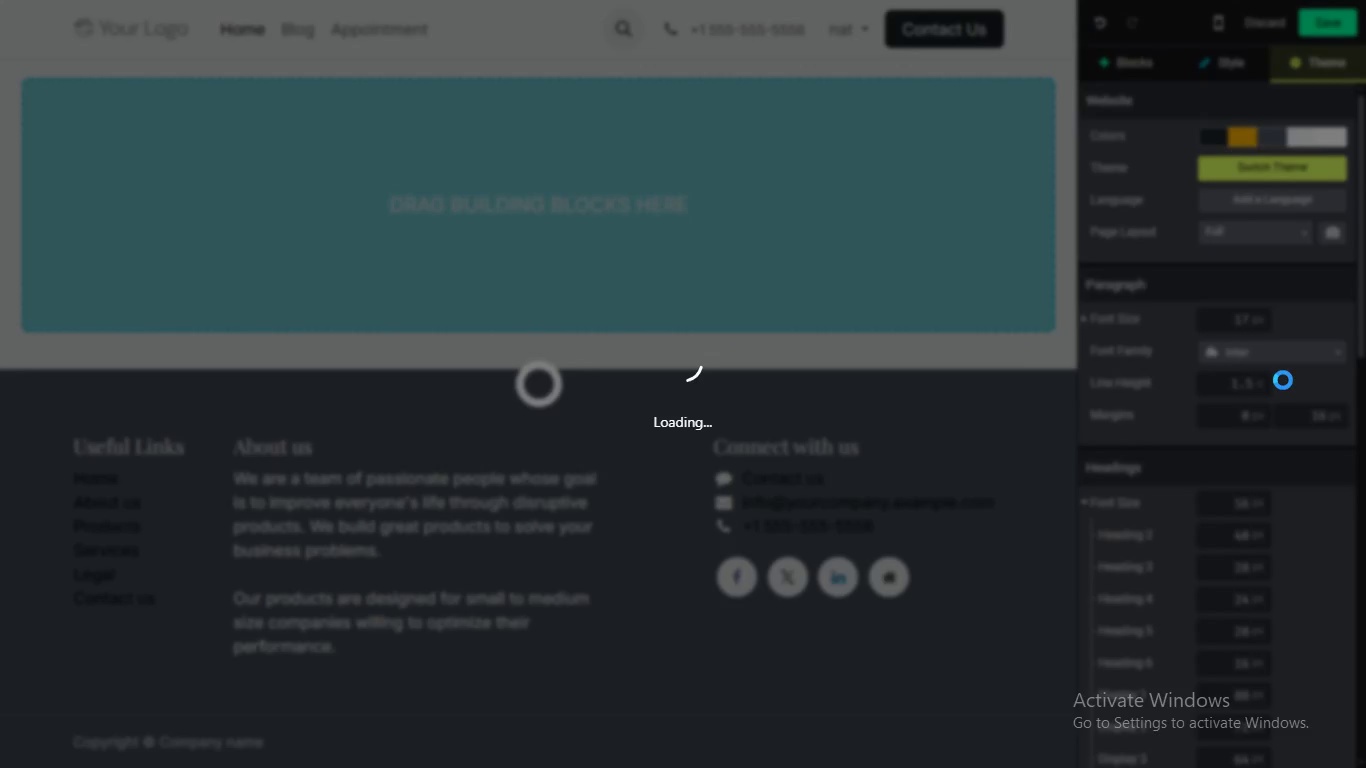 
wait(8.75)
 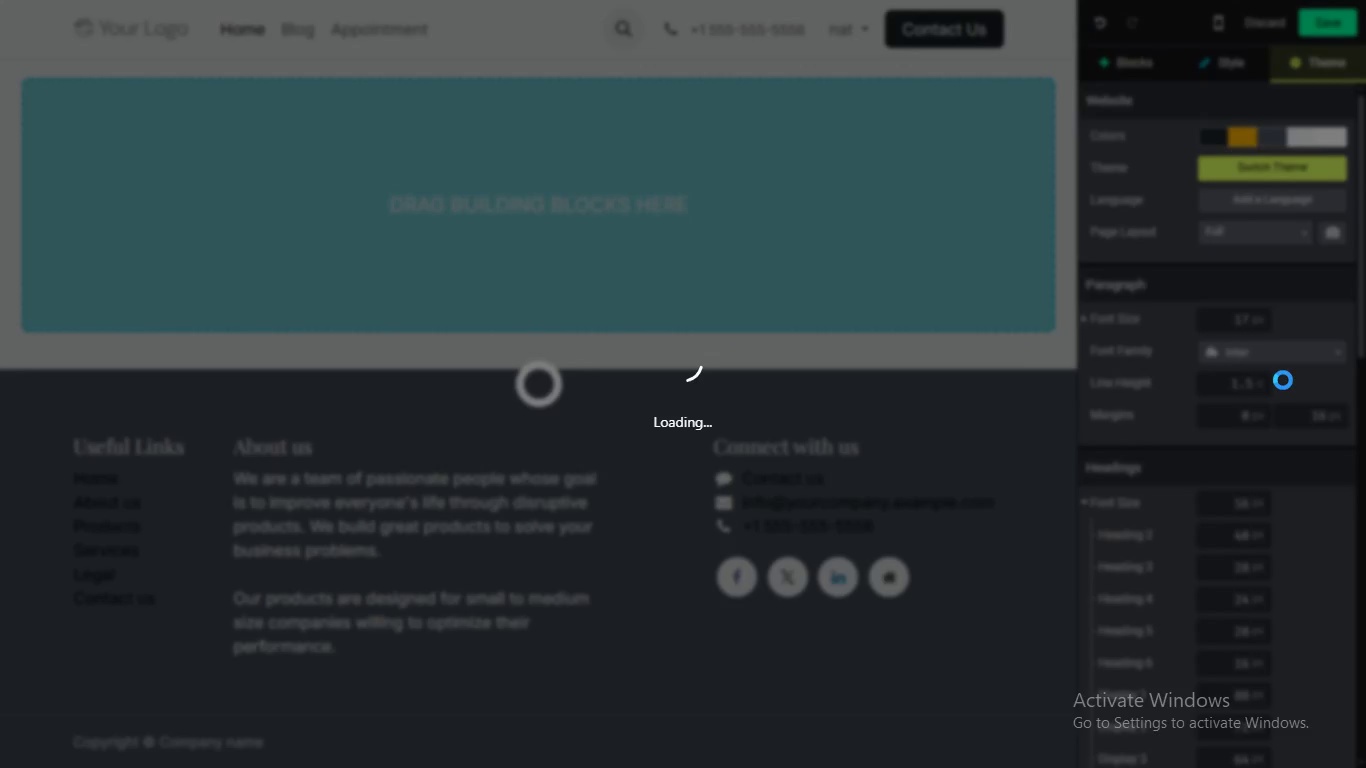 
double_click([1230, 383])
 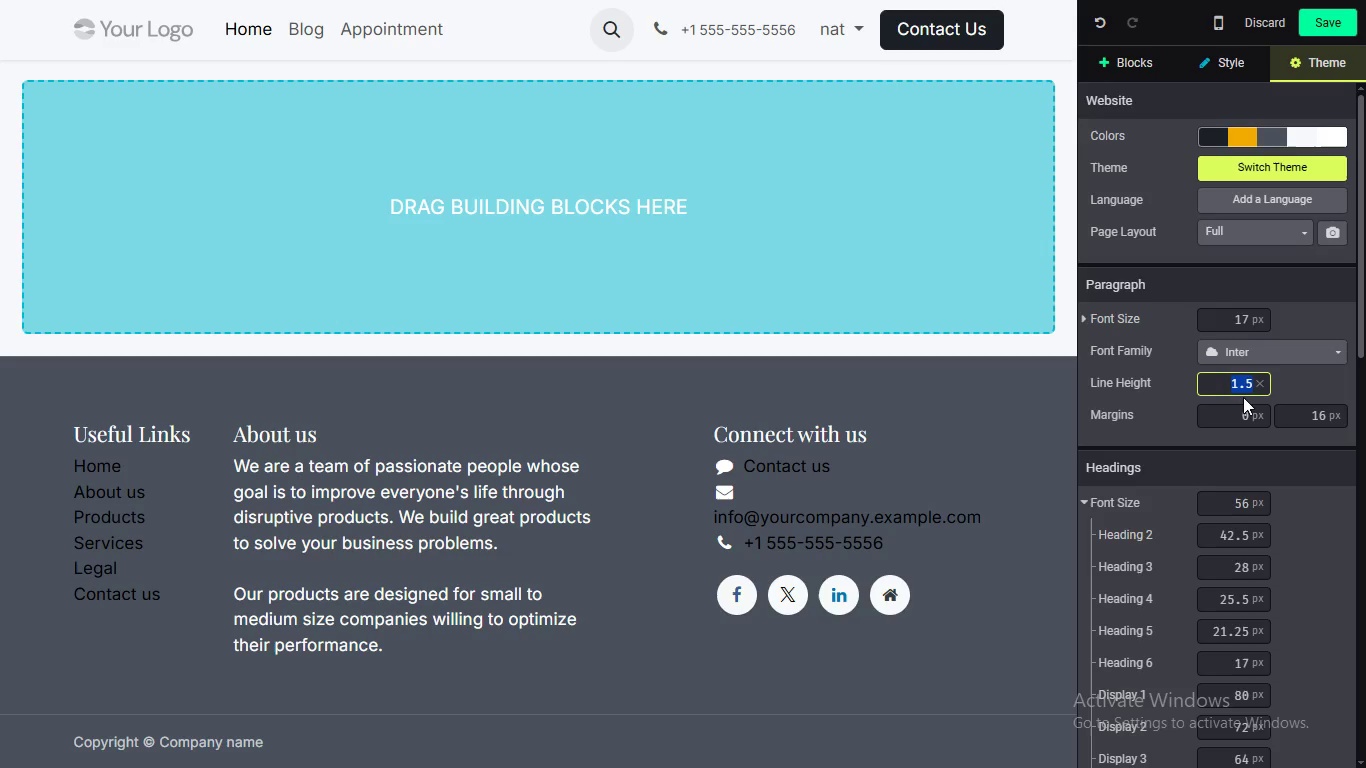 
triple_click([1230, 383])
 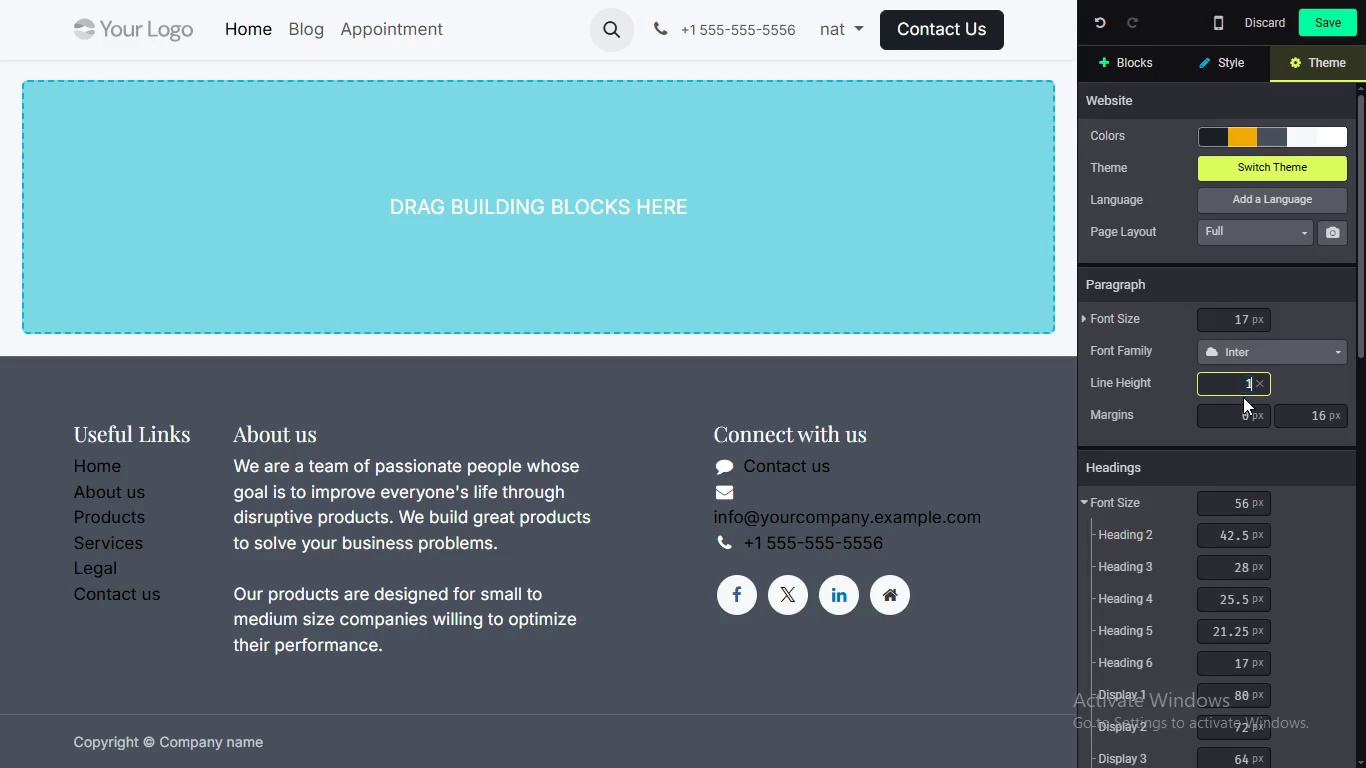 
key(1)
 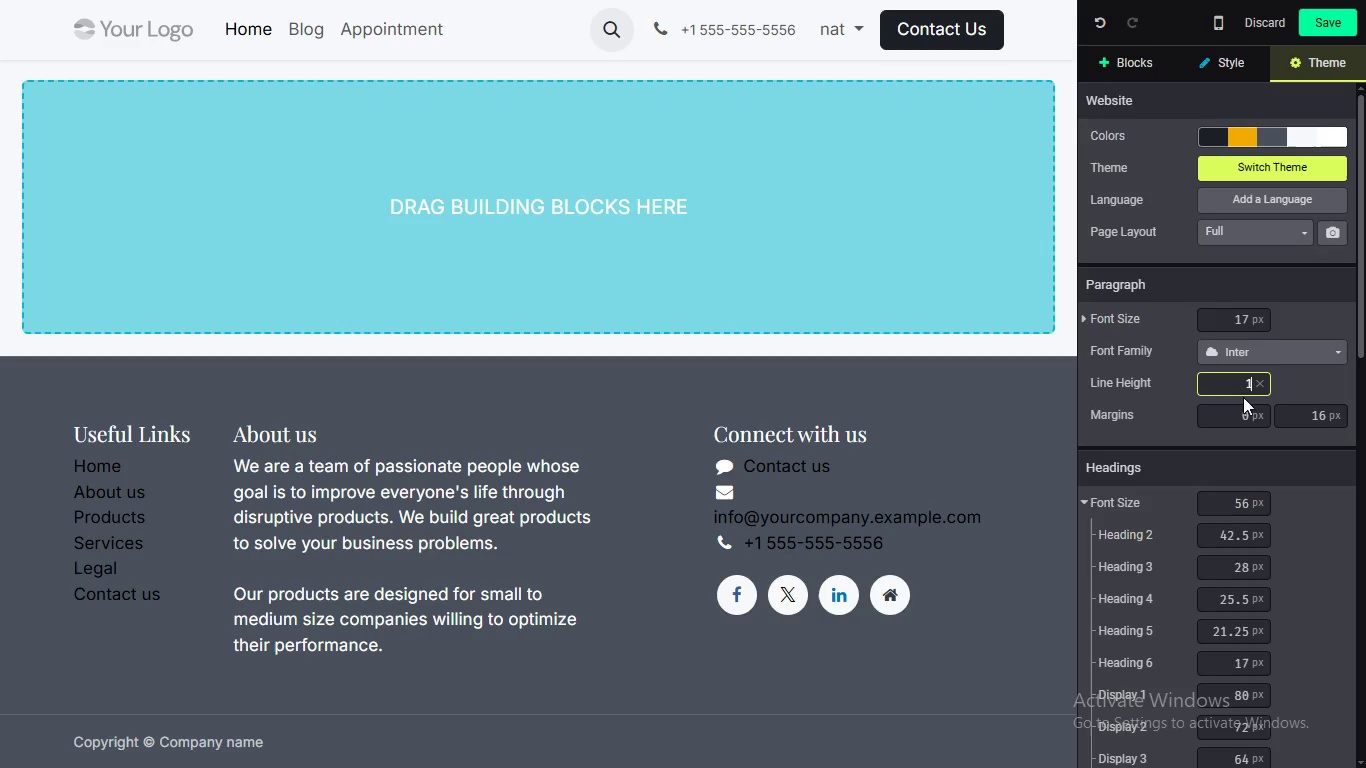 
key(Comma)
 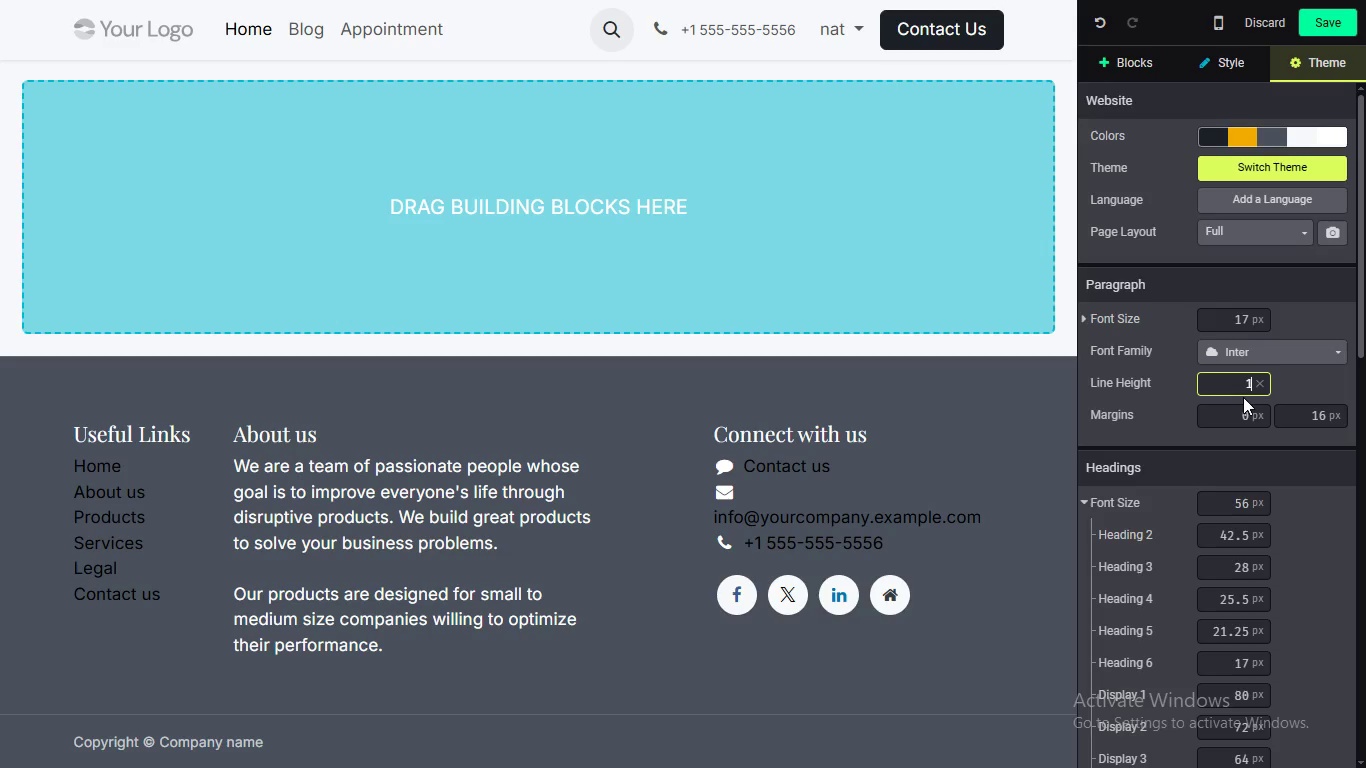 
key(Period)
 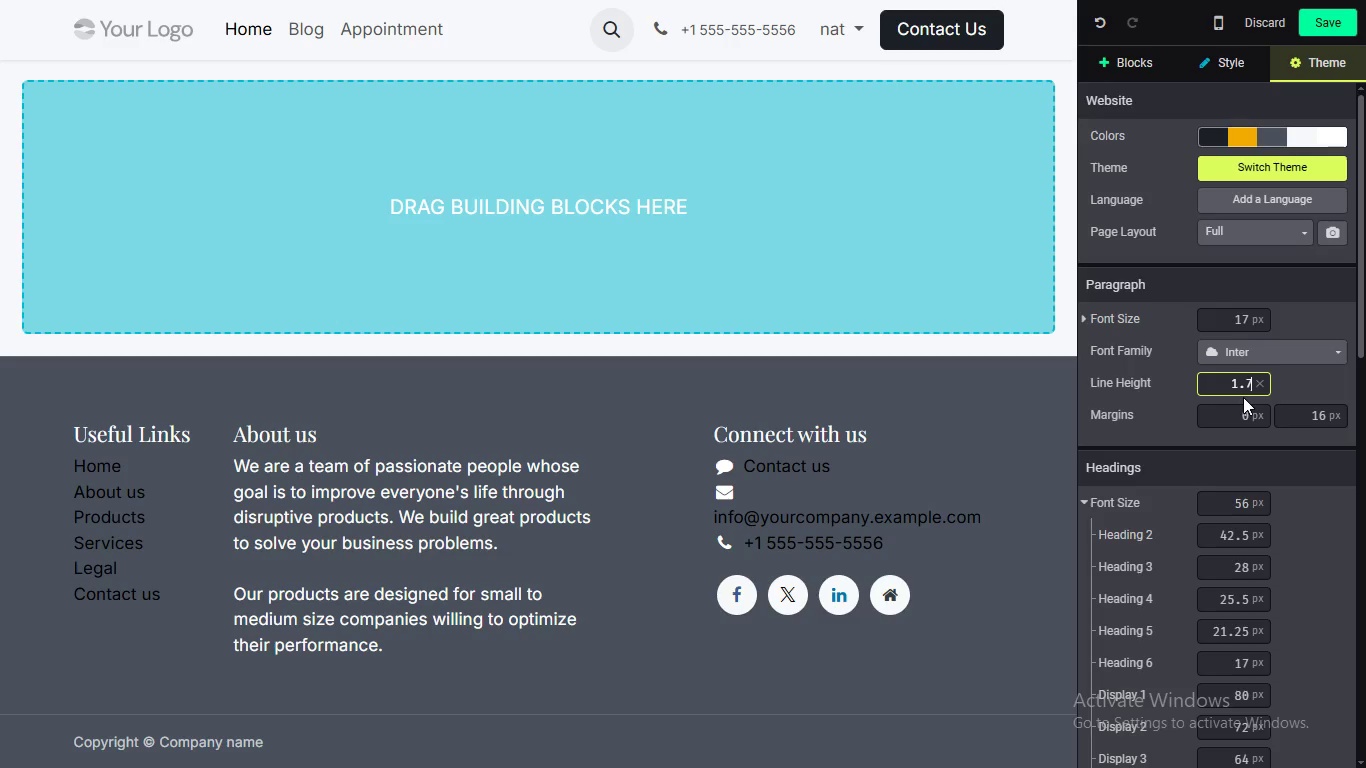 
key(7)
 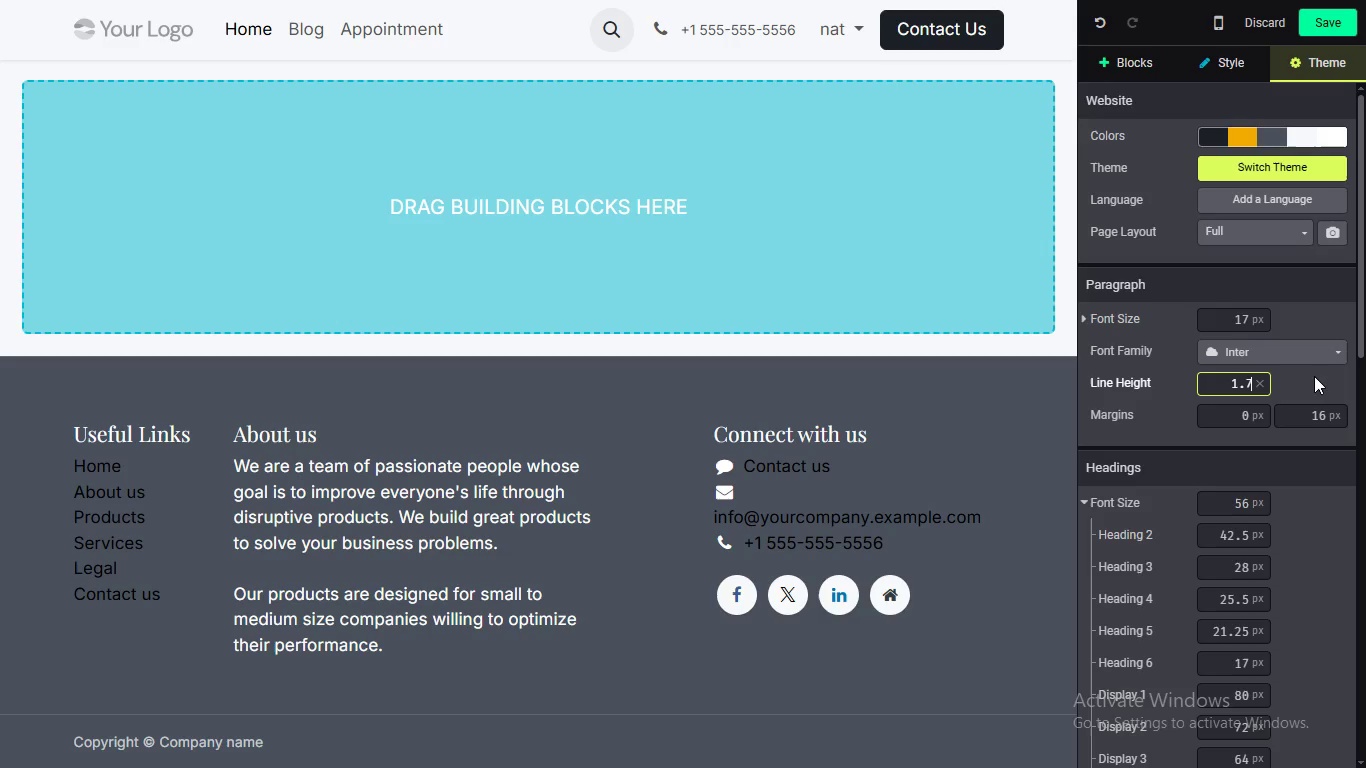 
left_click([1314, 376])
 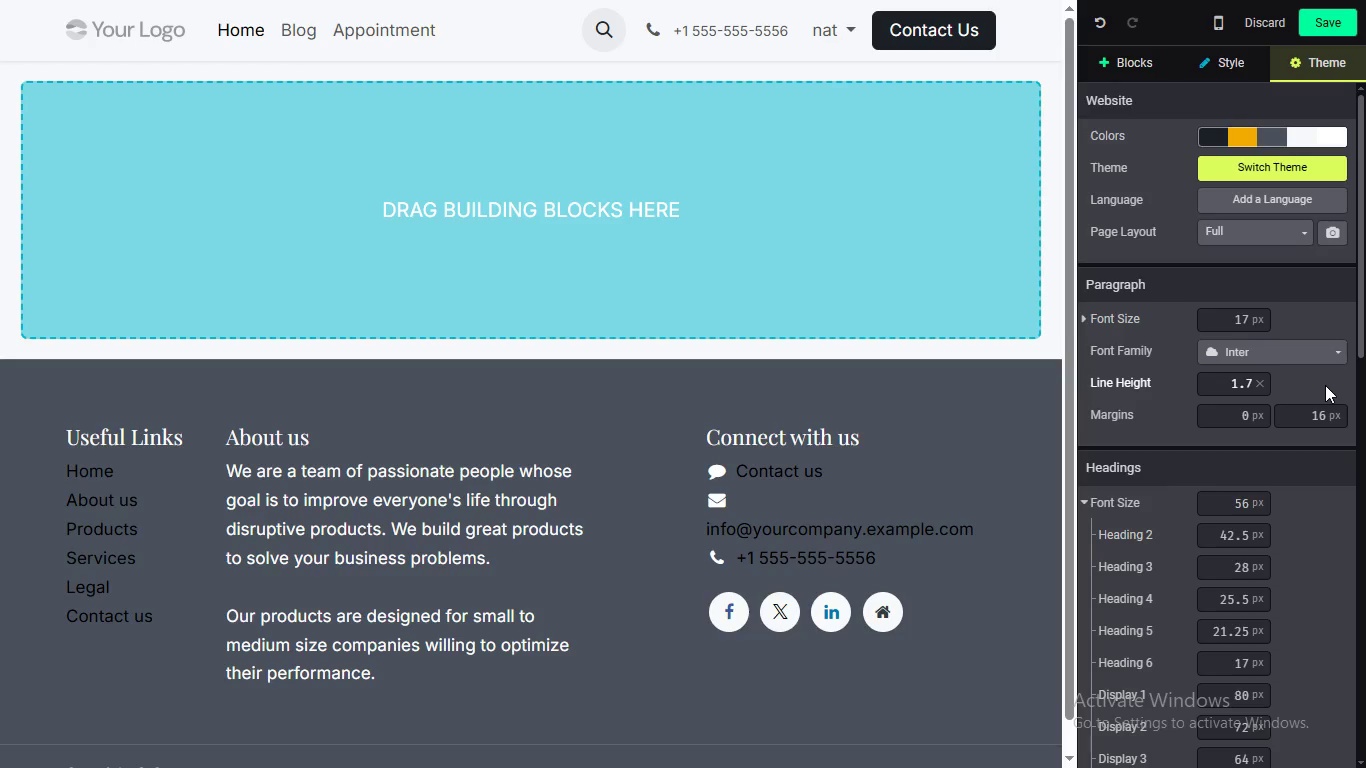 
wait(23.47)
 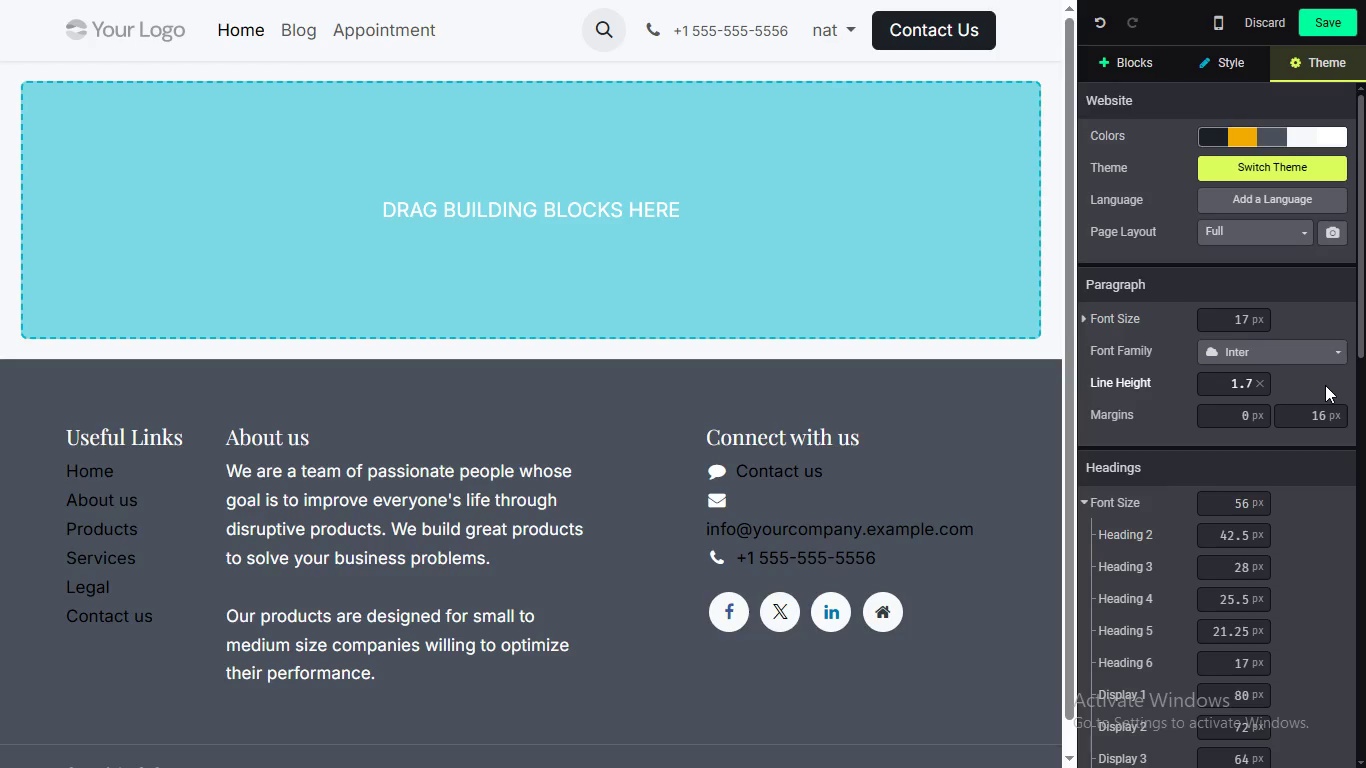 
scroll: coordinate [1306, 408], scroll_direction: down, amount: 3.0
 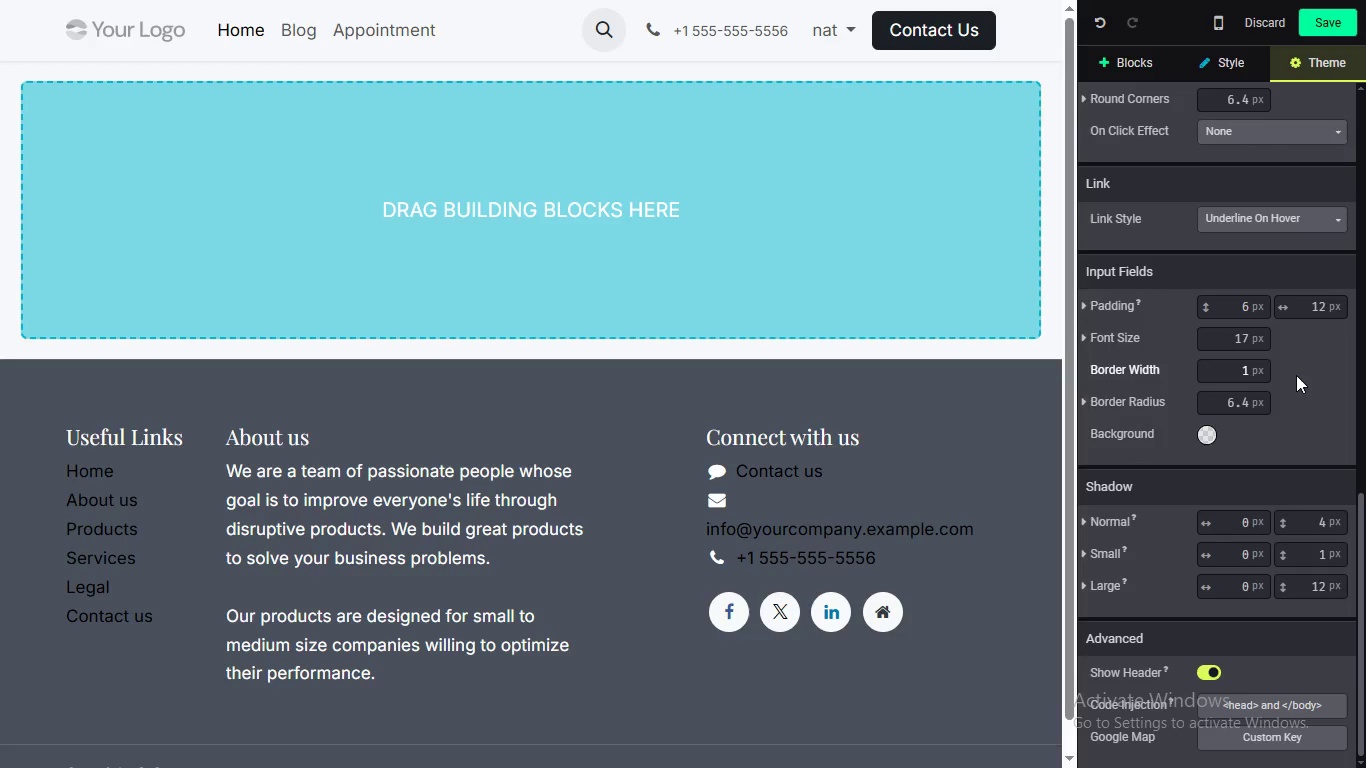 
wait(9.73)
 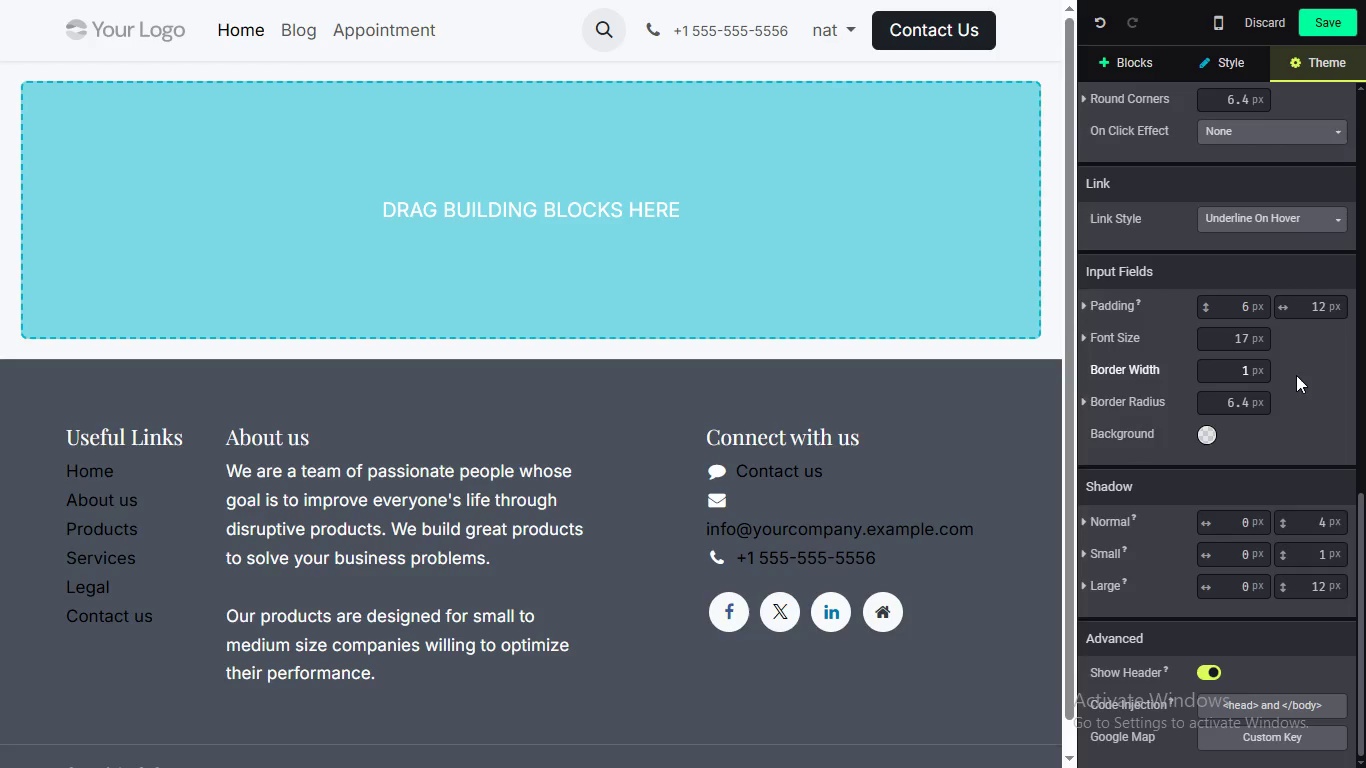 
scroll: coordinate [1264, 329], scroll_direction: up, amount: 1.0
 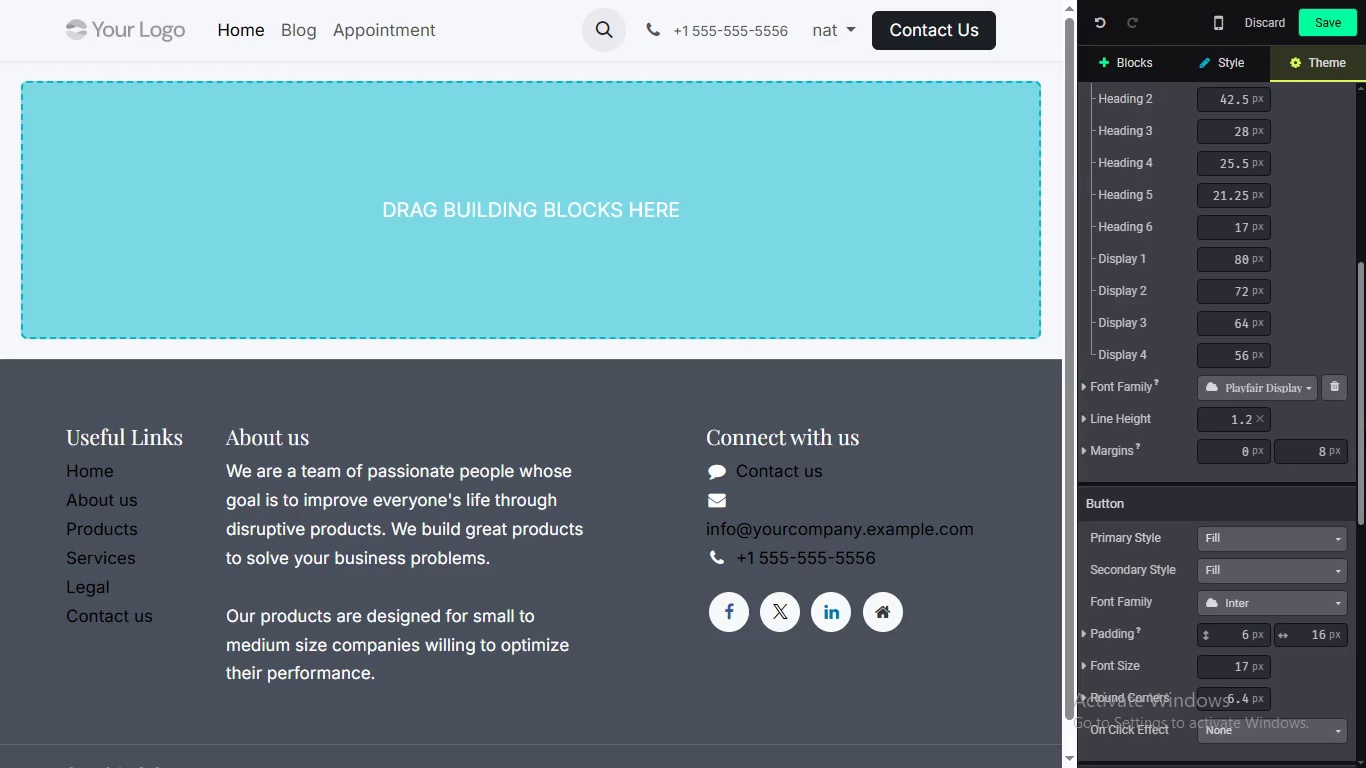 
left_click_drag(start_coordinate=[1357, 412], to_coordinate=[1349, 480])
 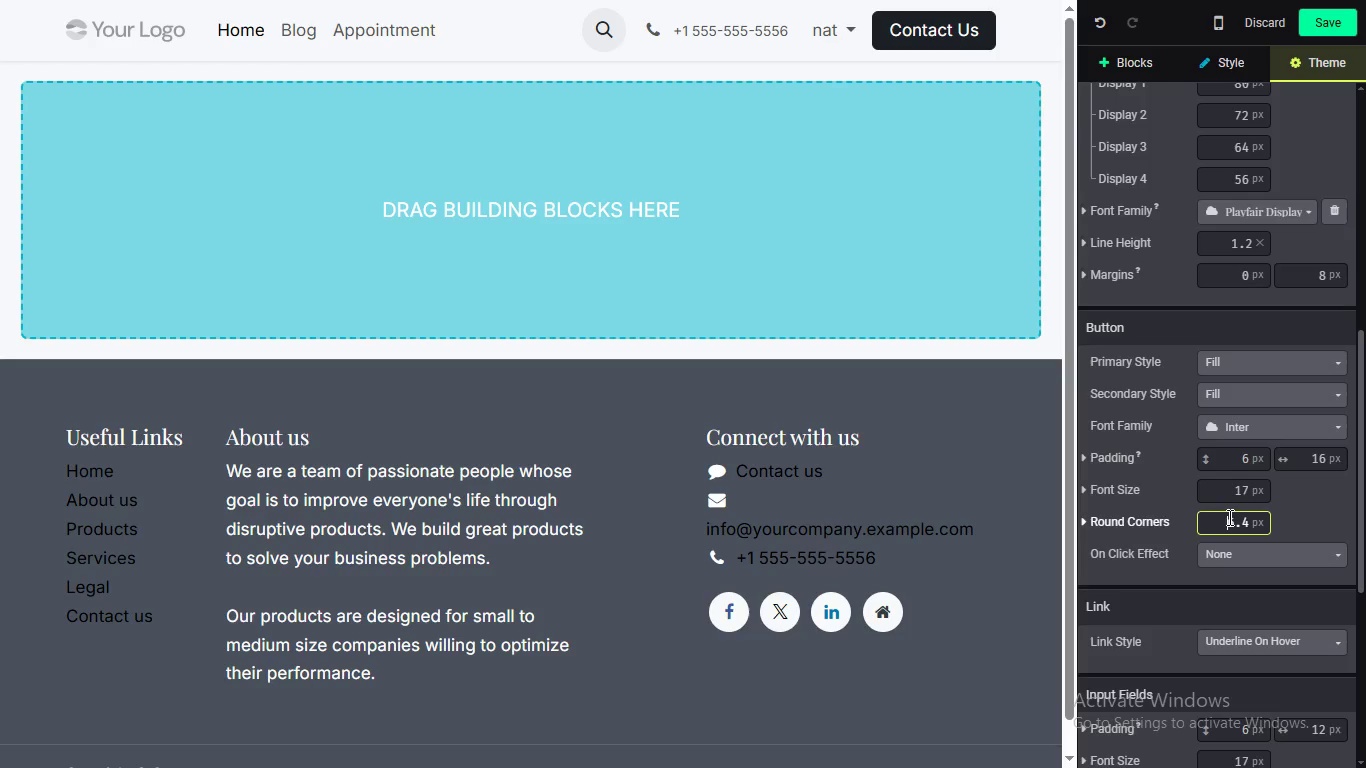 
left_click([1228, 517])
 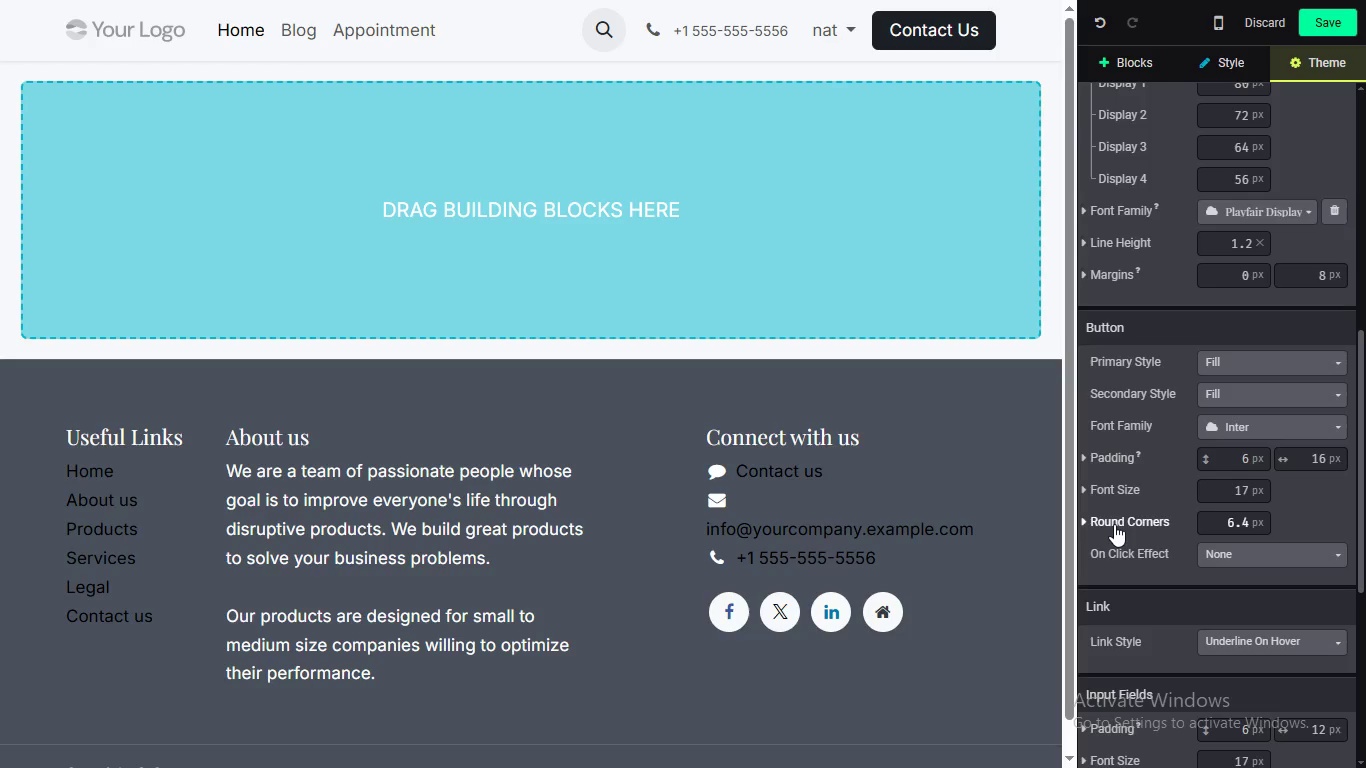 
left_click([1112, 522])
 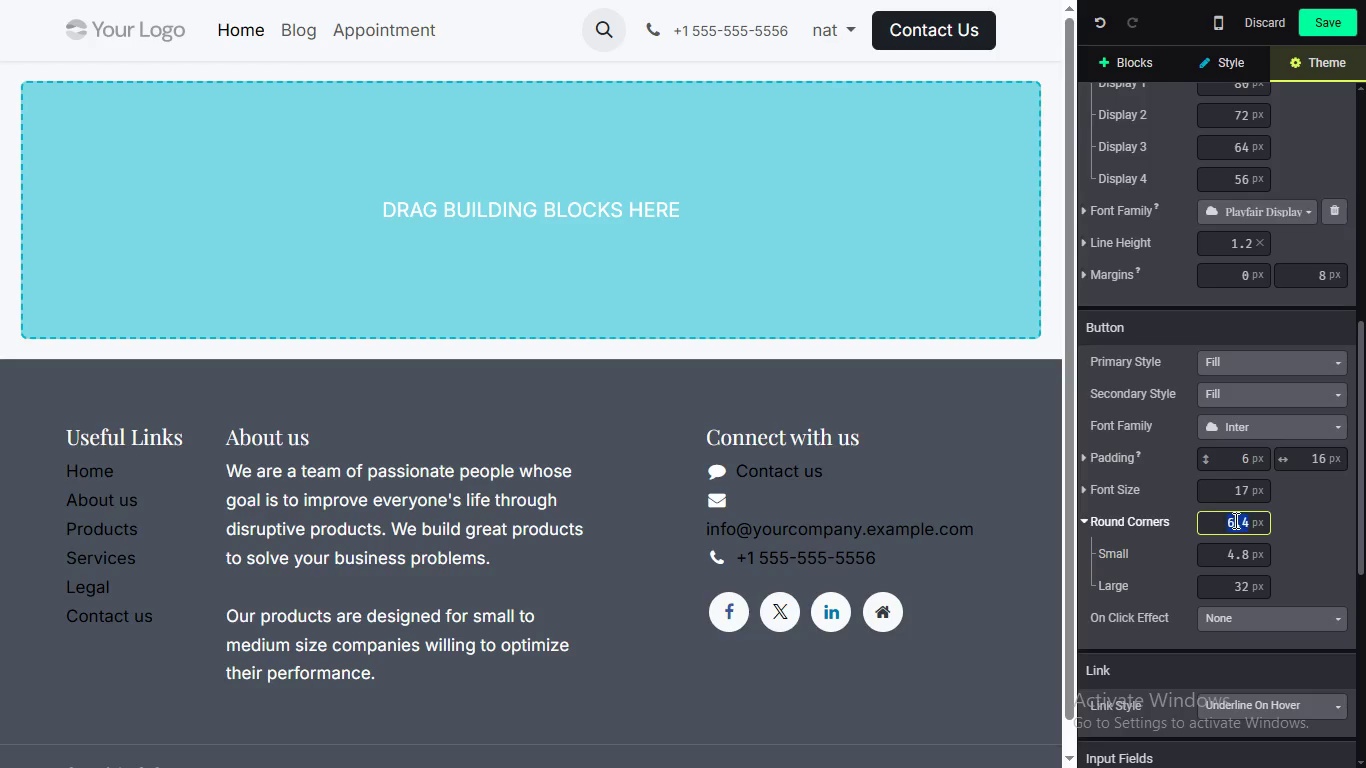 
double_click([1234, 520])
 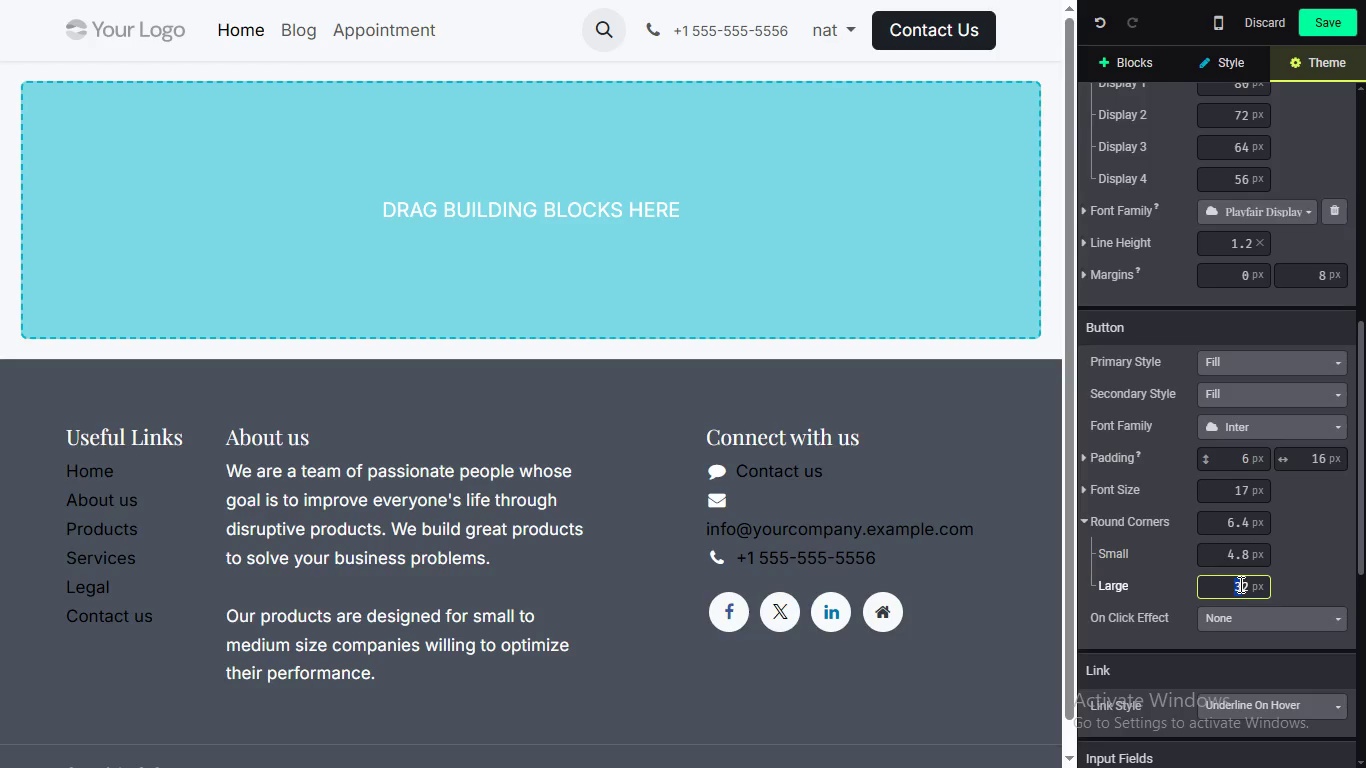 
double_click([1239, 584])
 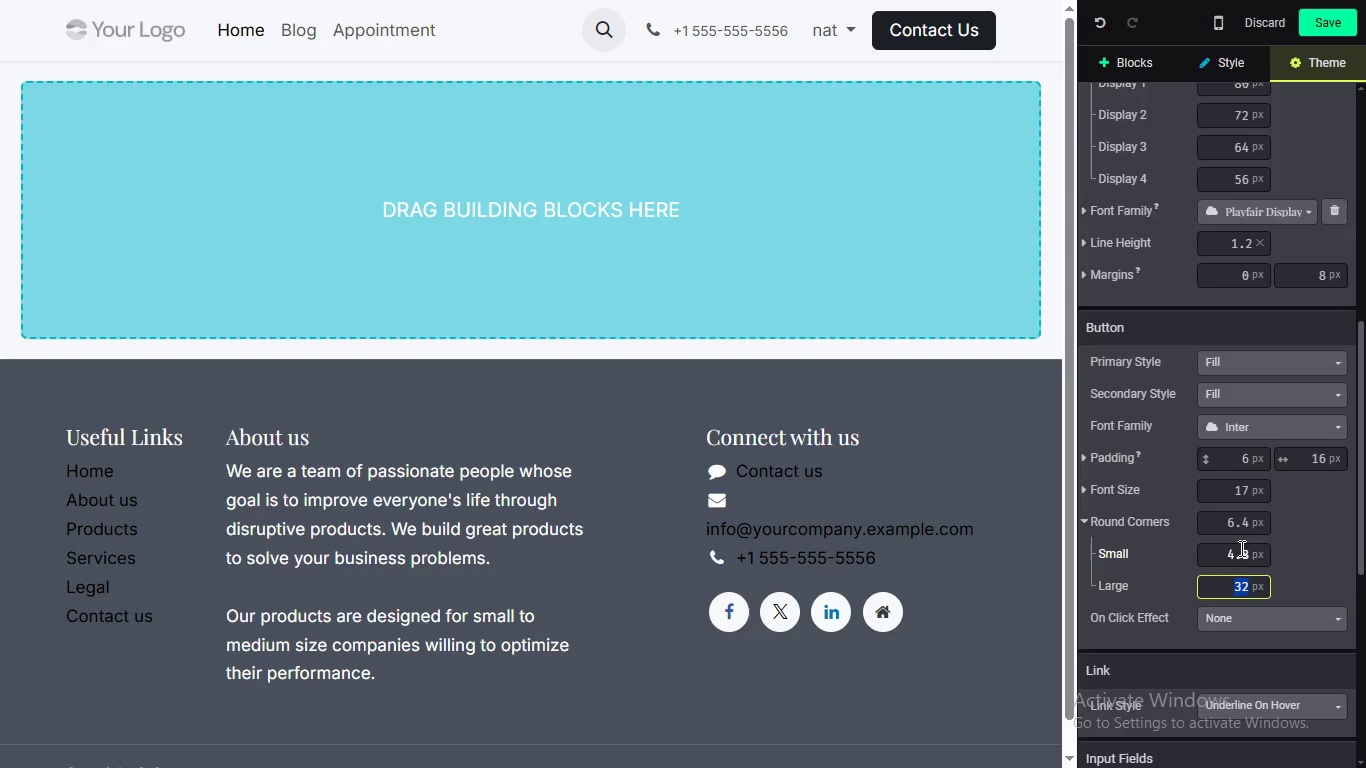 
triple_click([1239, 584])
 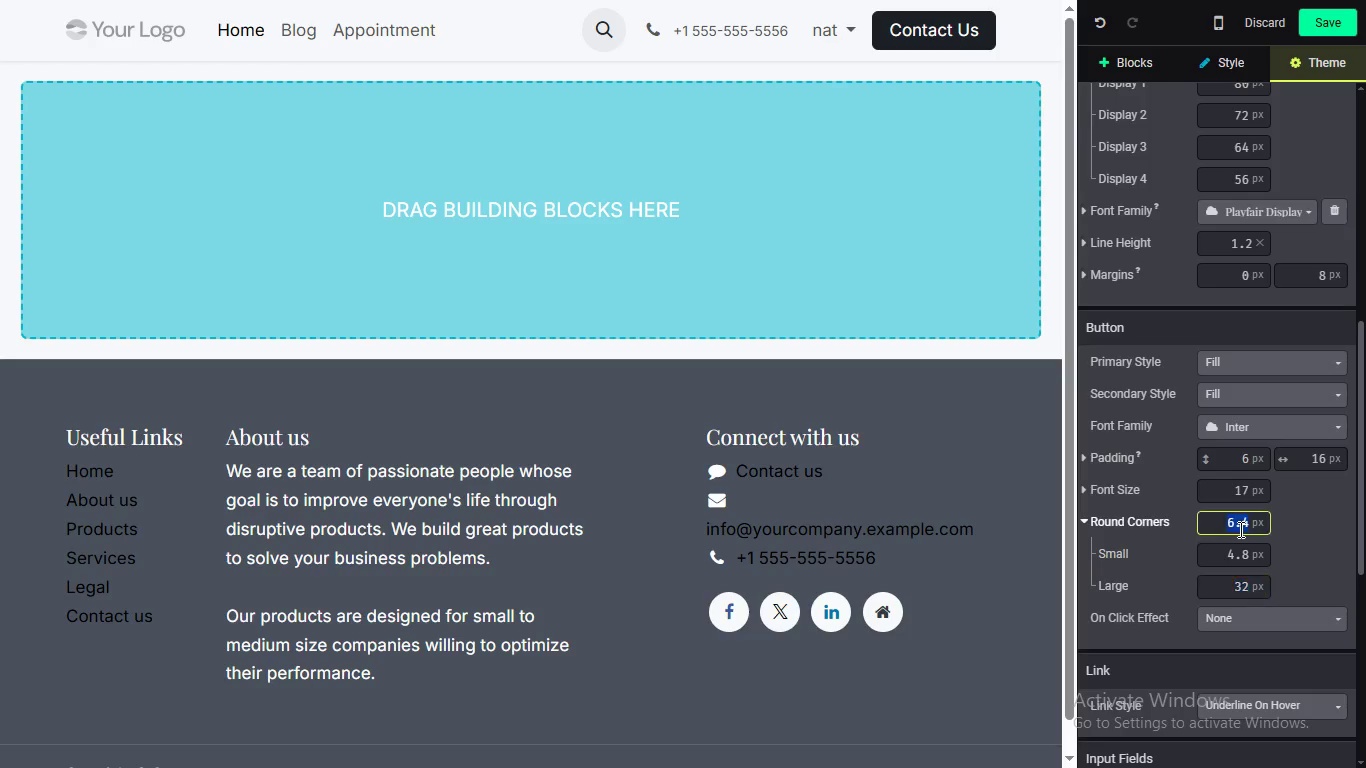 
double_click([1239, 529])
 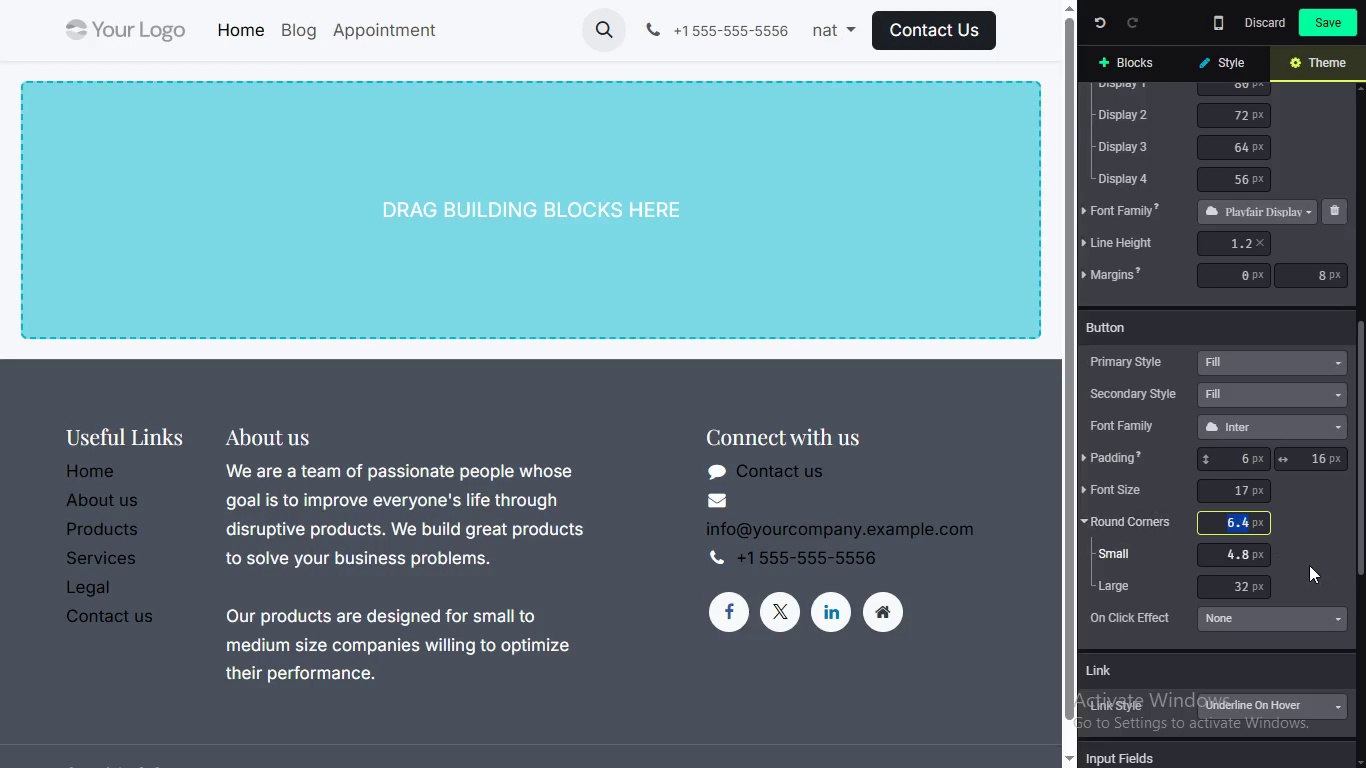 
triple_click([1239, 529])
 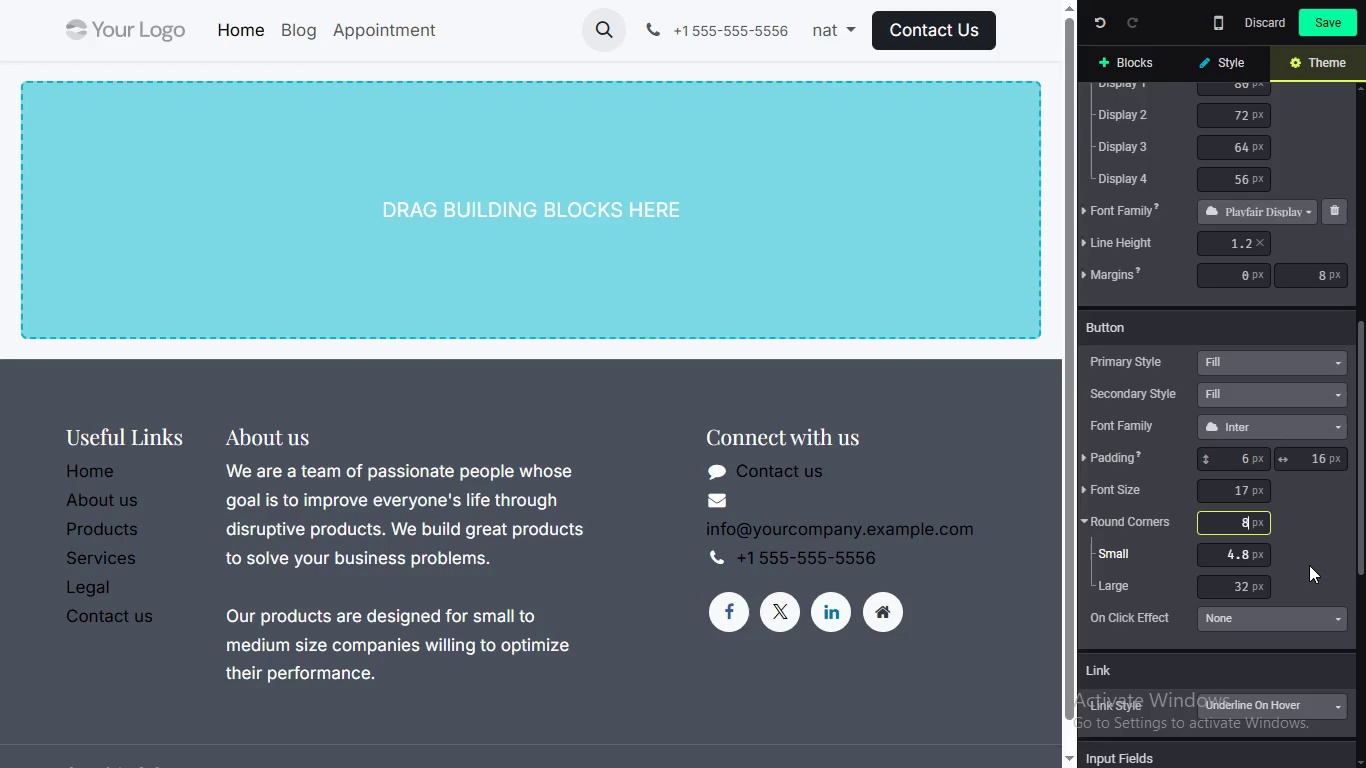 
key(8)
 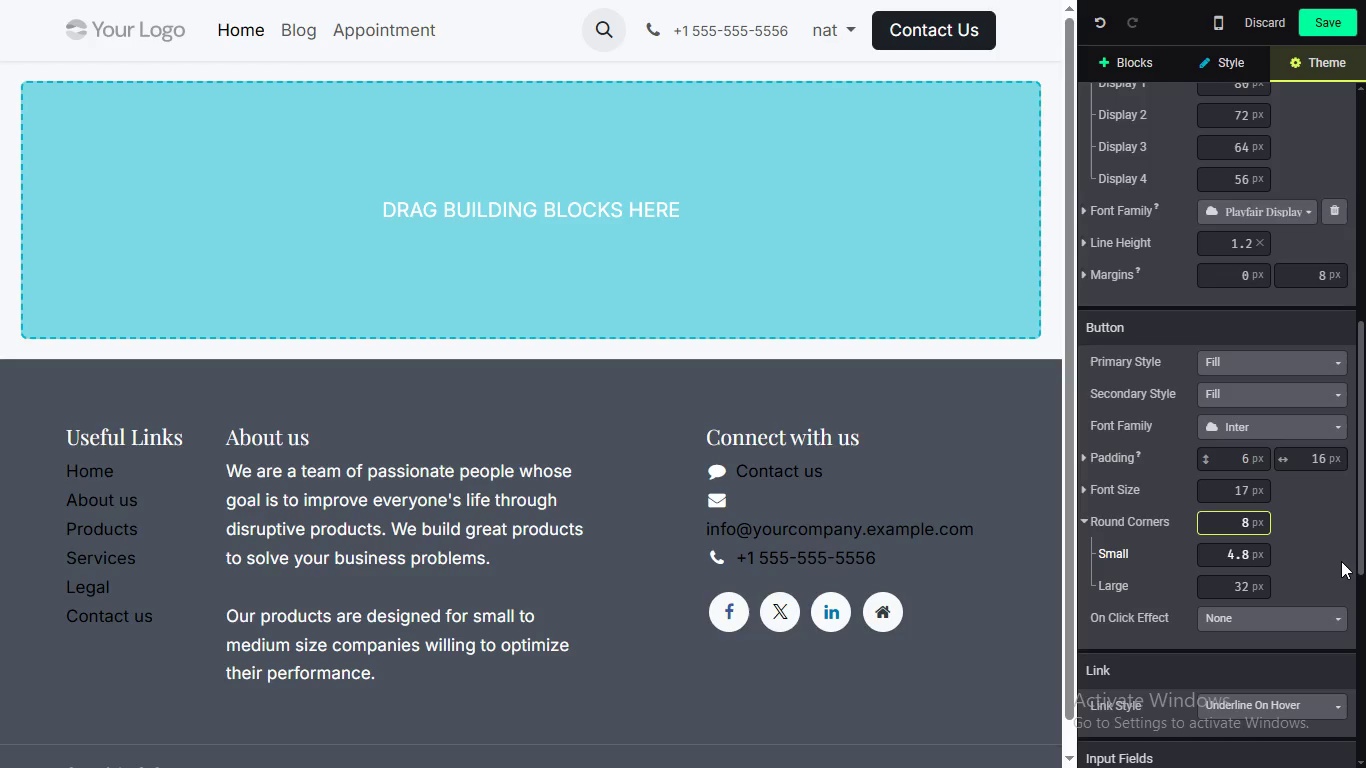 
left_click([1318, 541])
 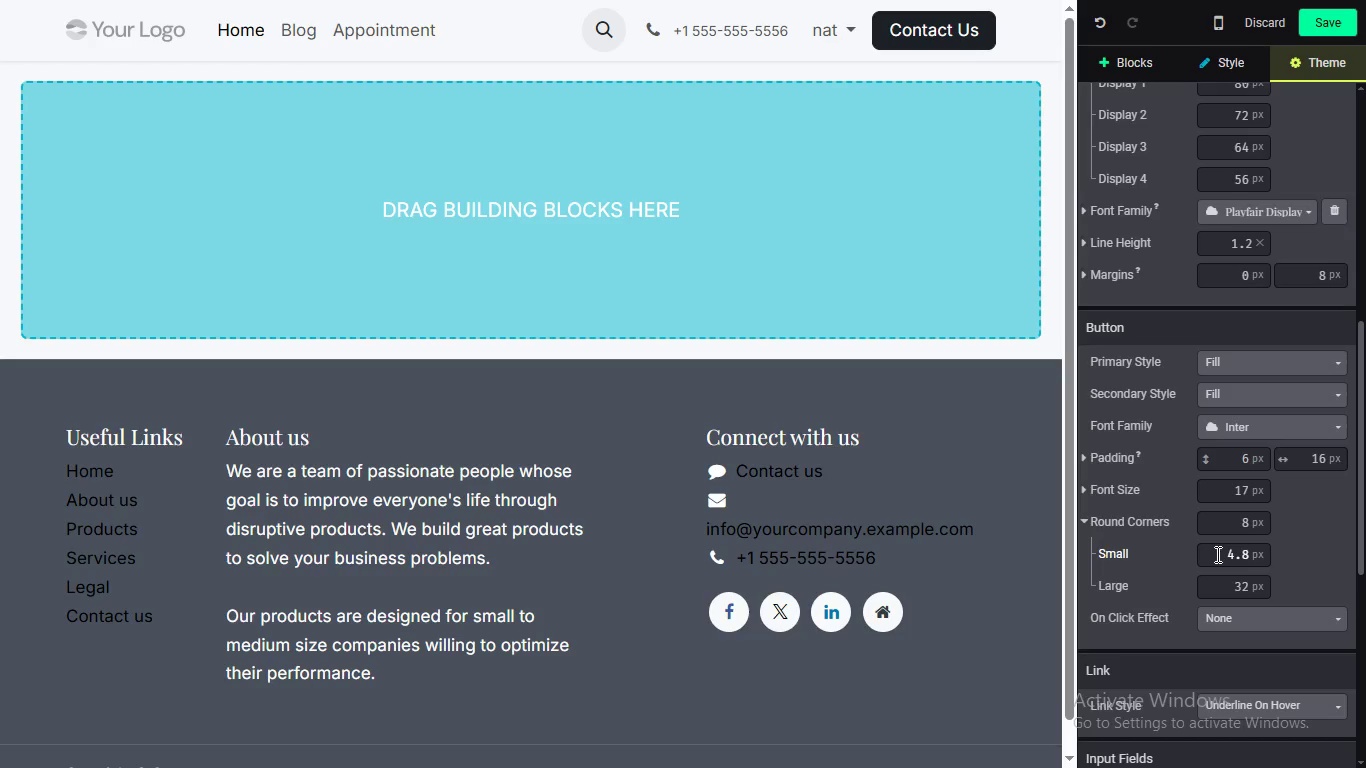 
wait(6.91)
 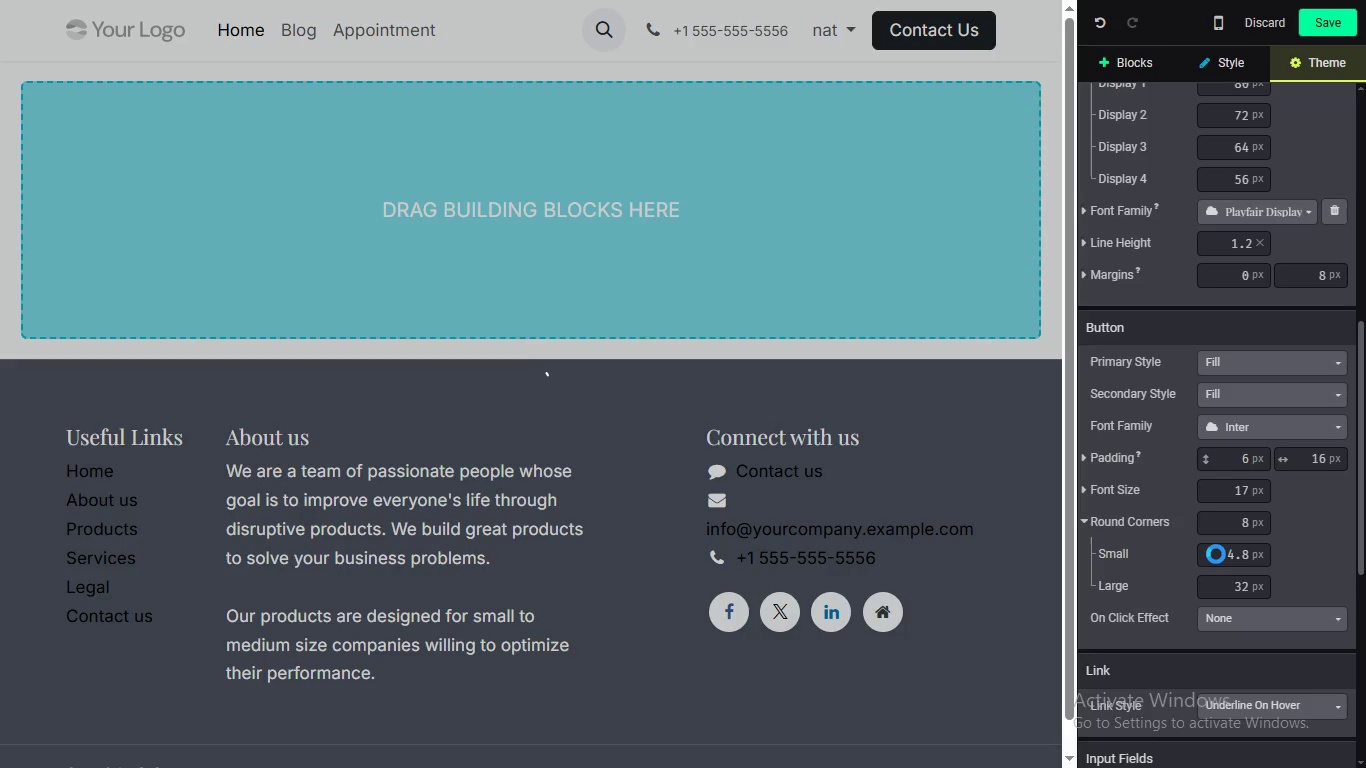 
double_click([1216, 554])
 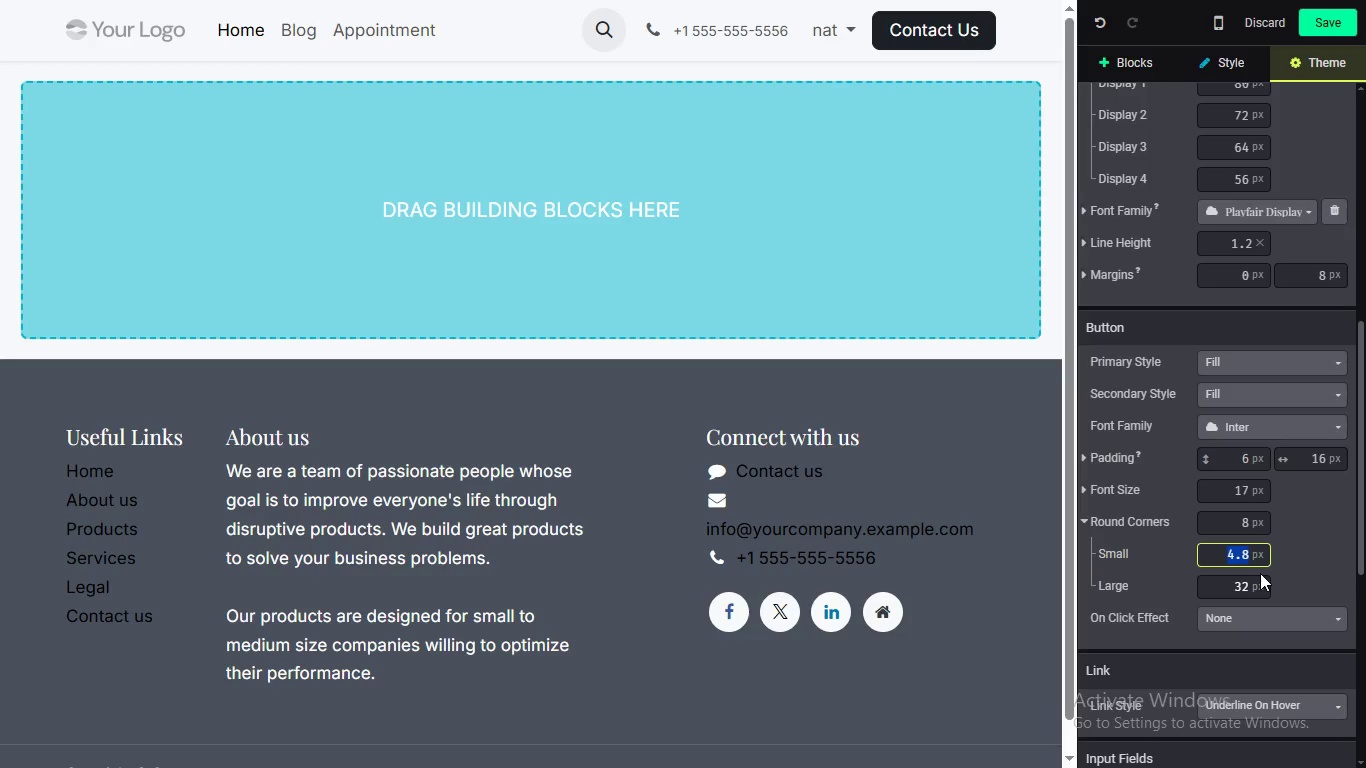 
key(8)
 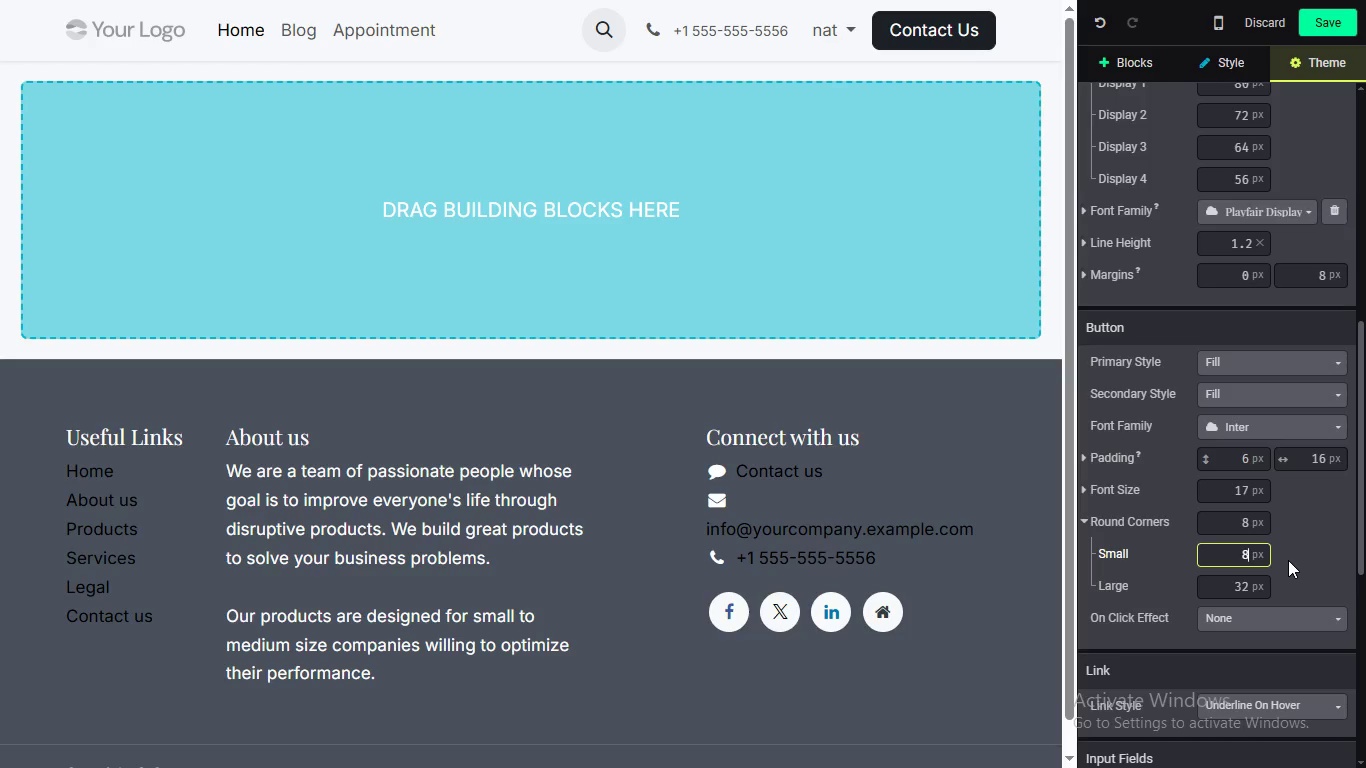 
left_click([1288, 560])
 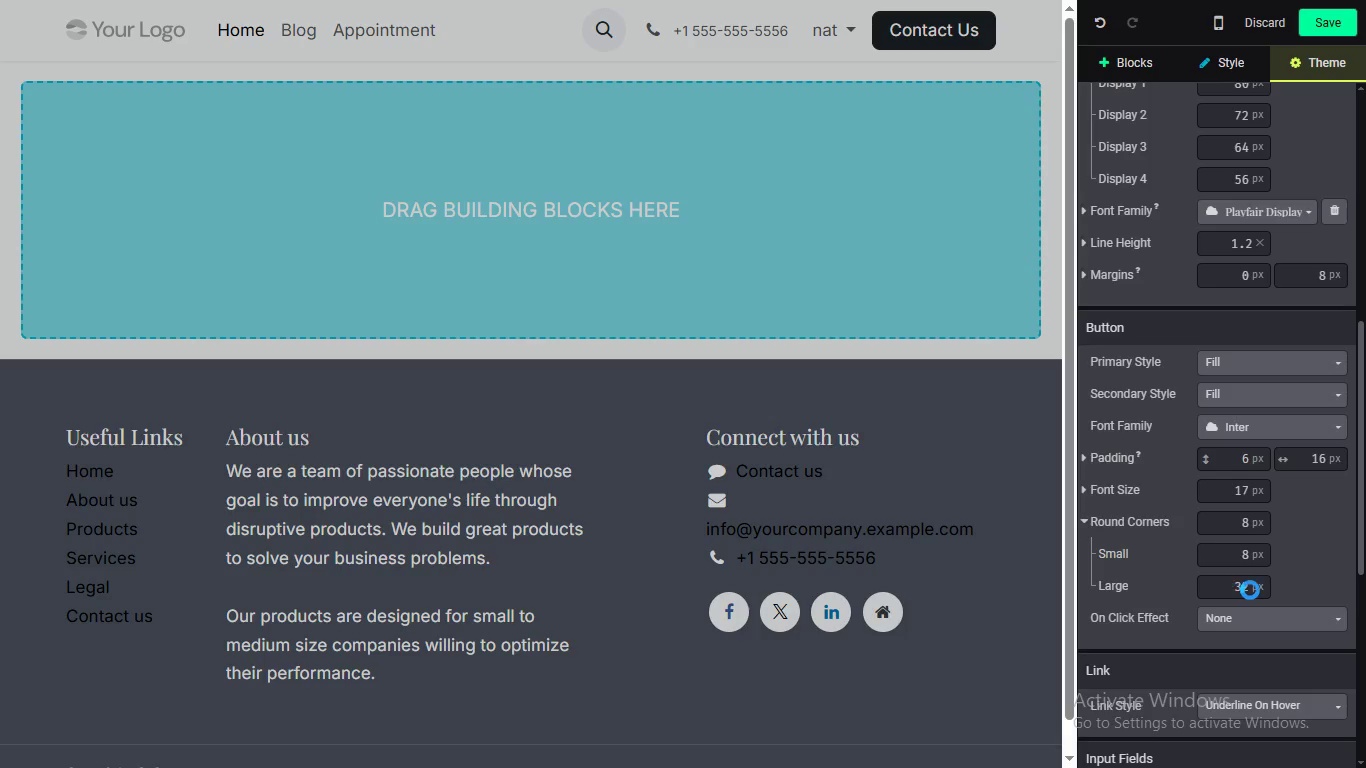 
mouse_move([1302, 579])
 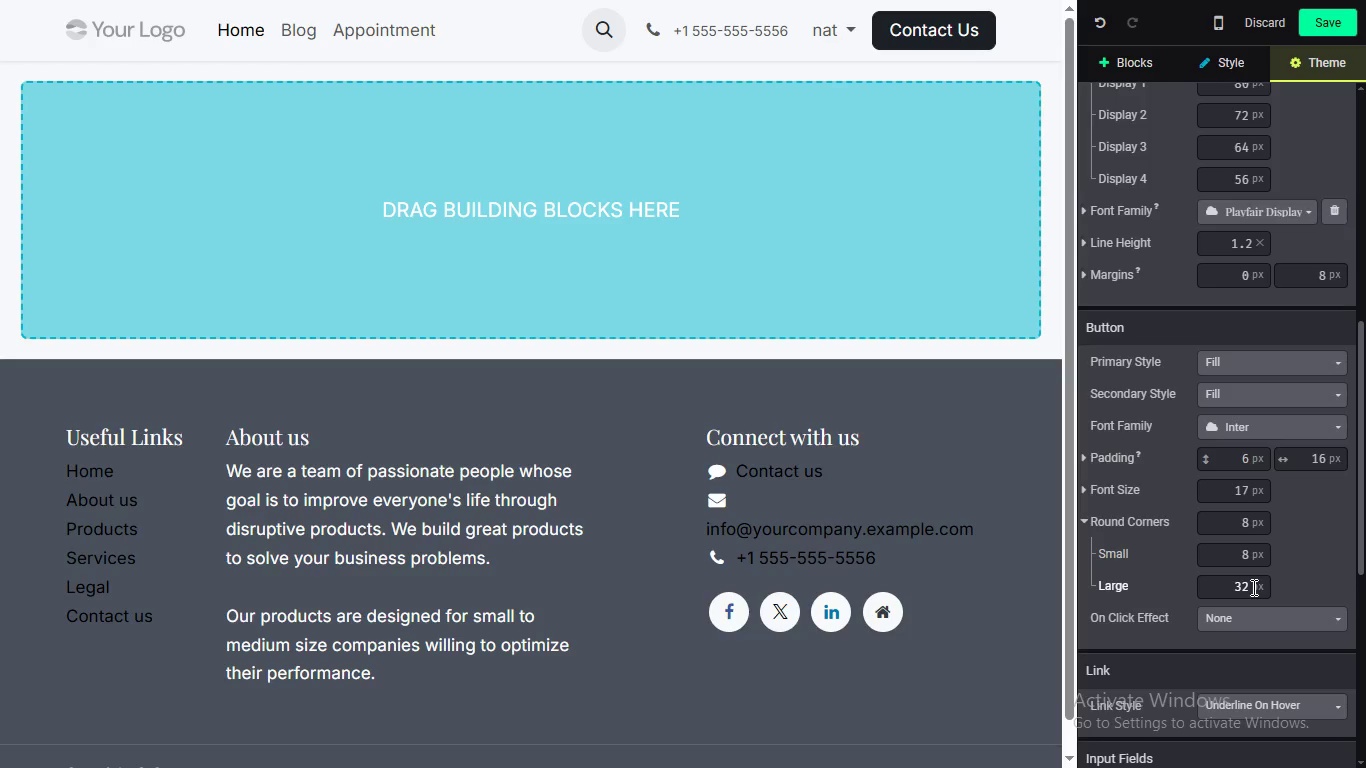 
left_click([1252, 587])
 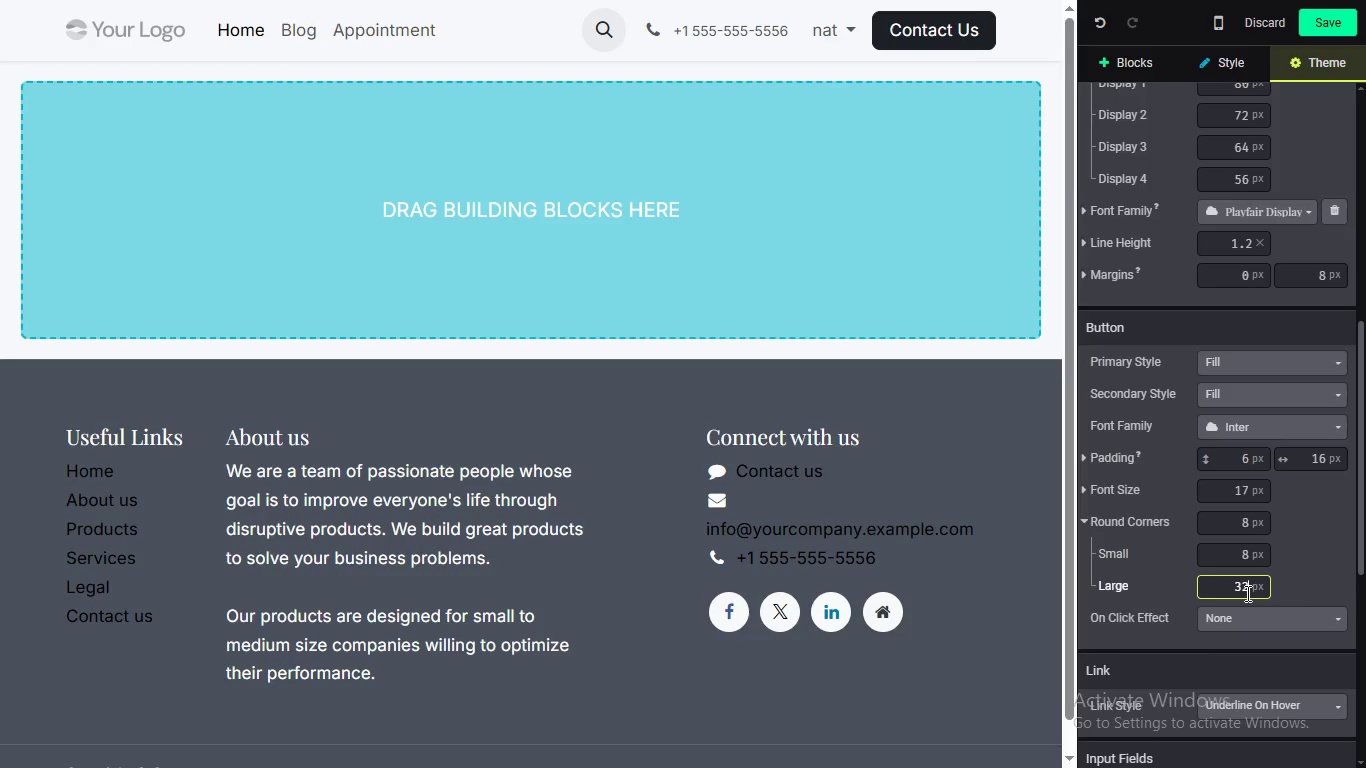 
double_click([1246, 593])
 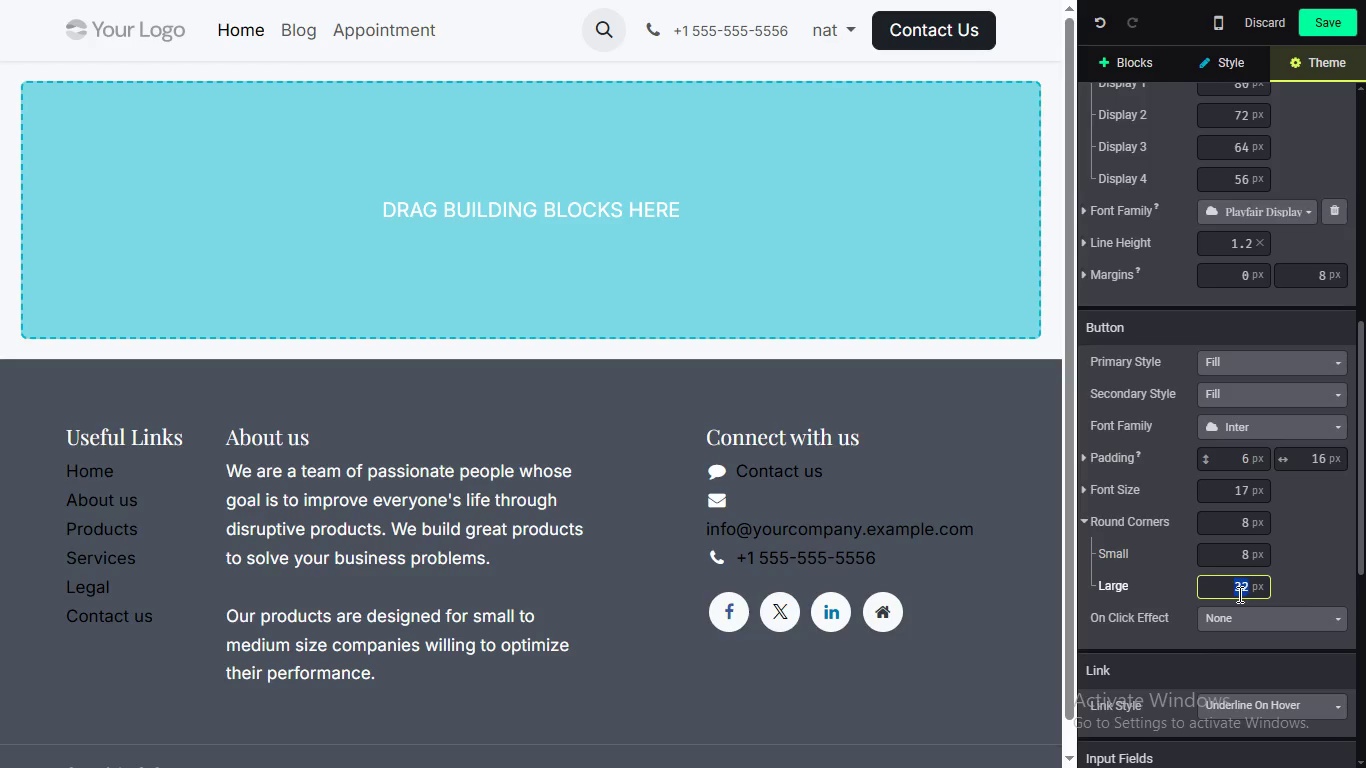 
double_click([1238, 594])
 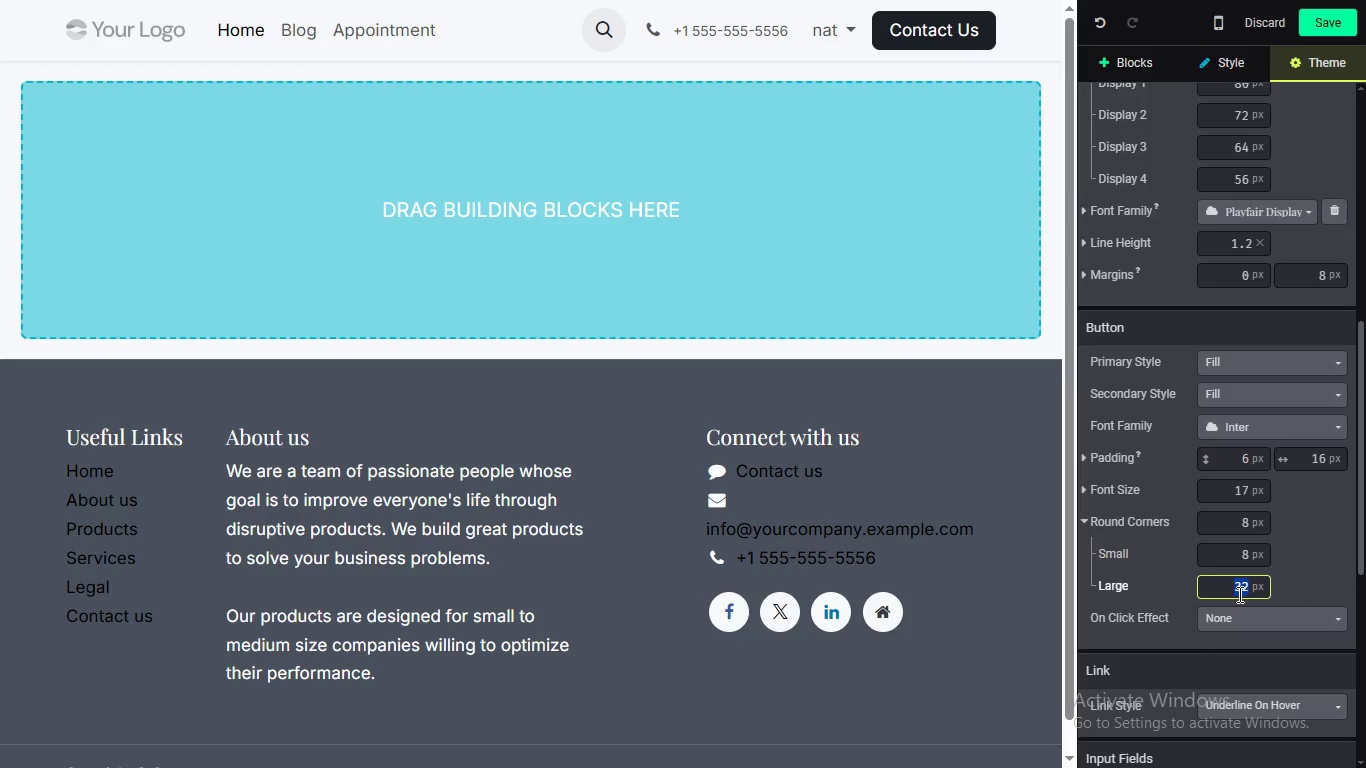 
triple_click([1238, 594])
 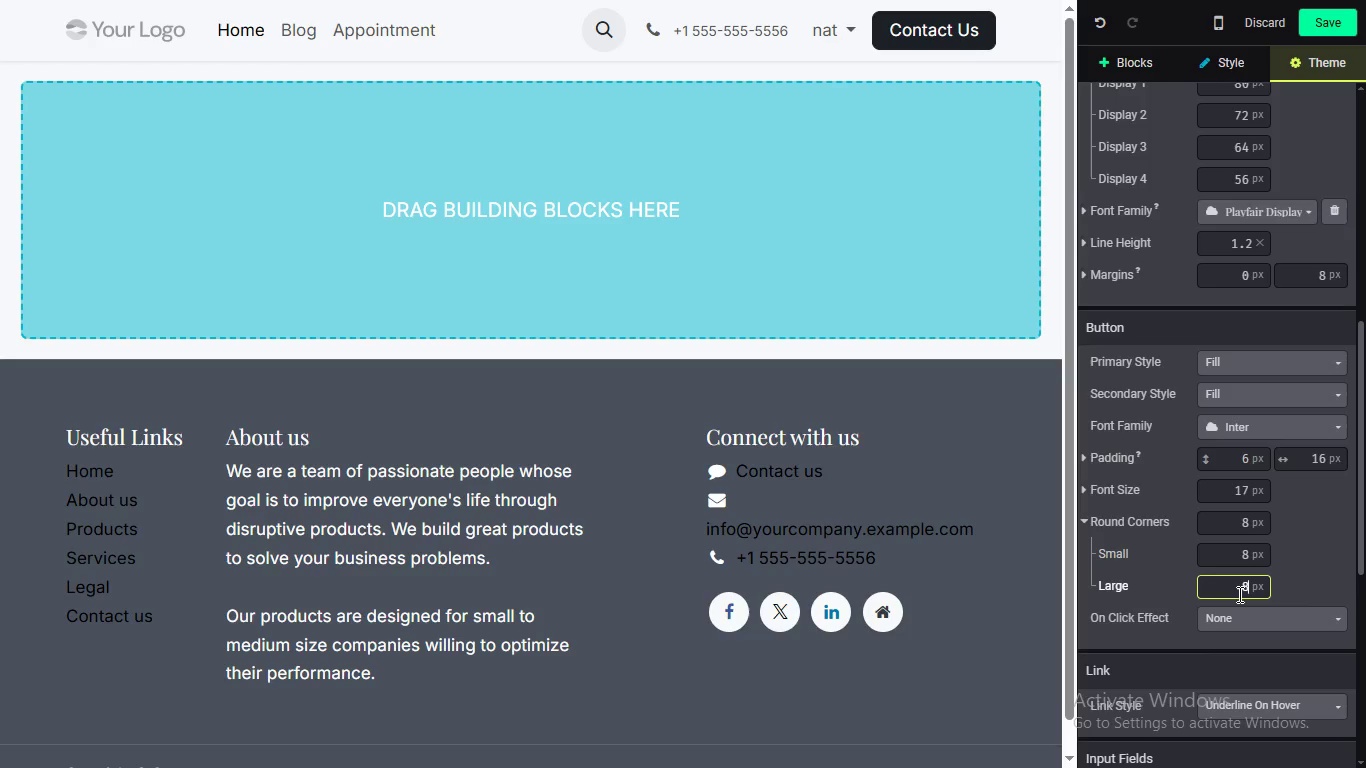 
key(8)
 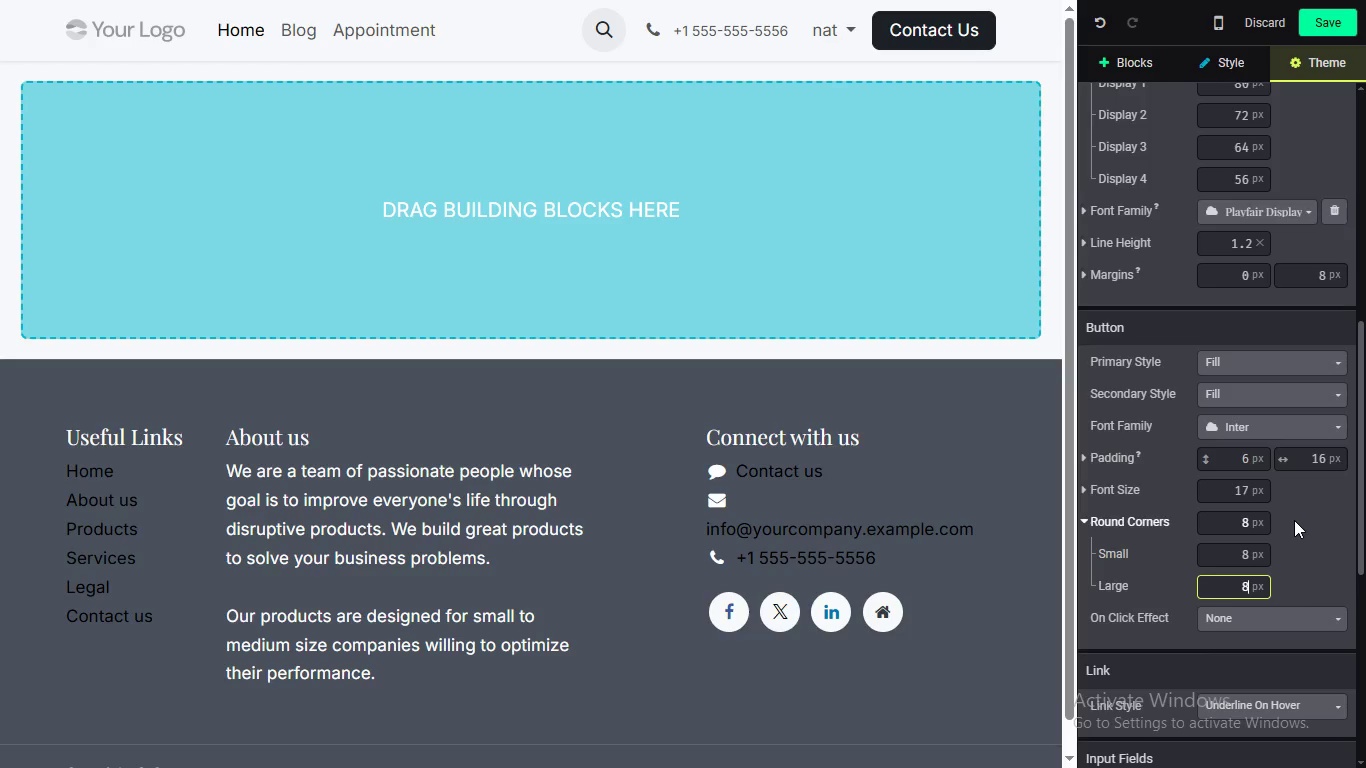 
left_click([1295, 519])
 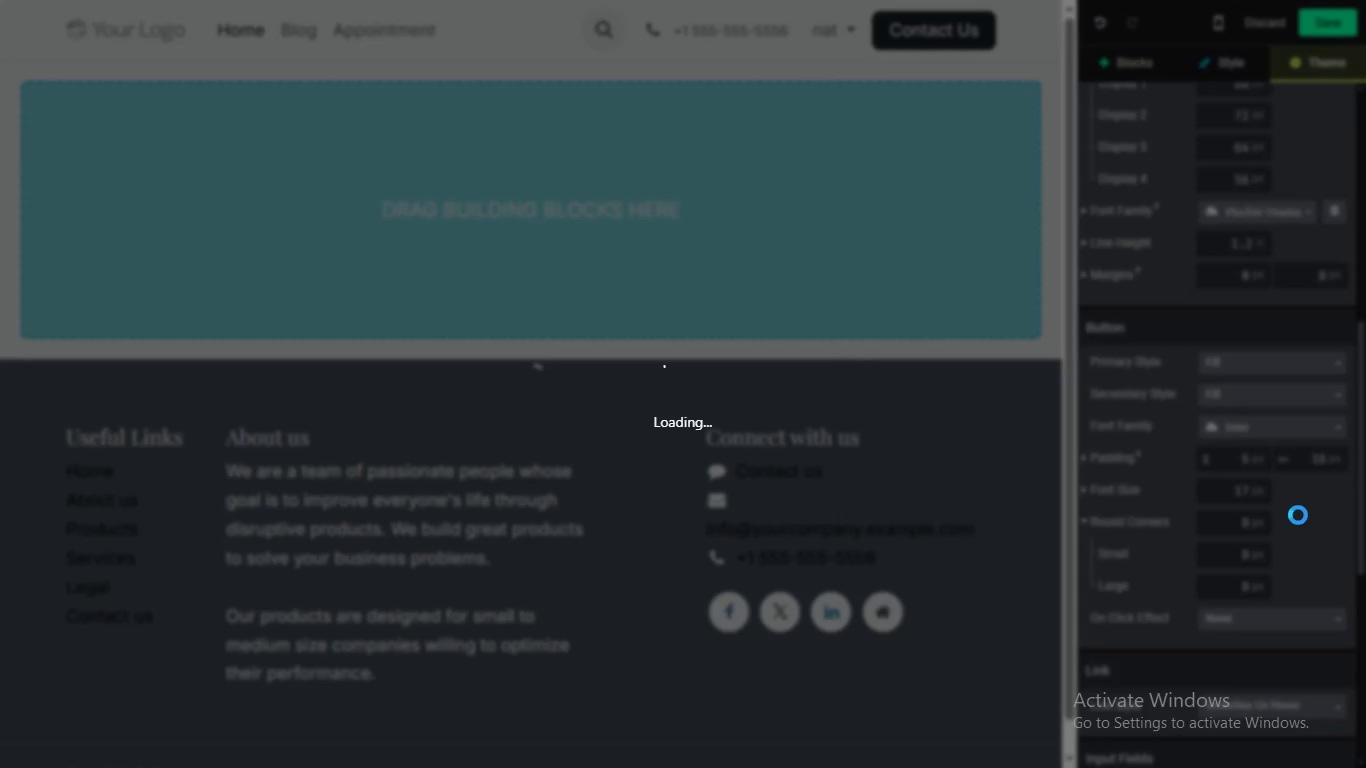 
wait(8.86)
 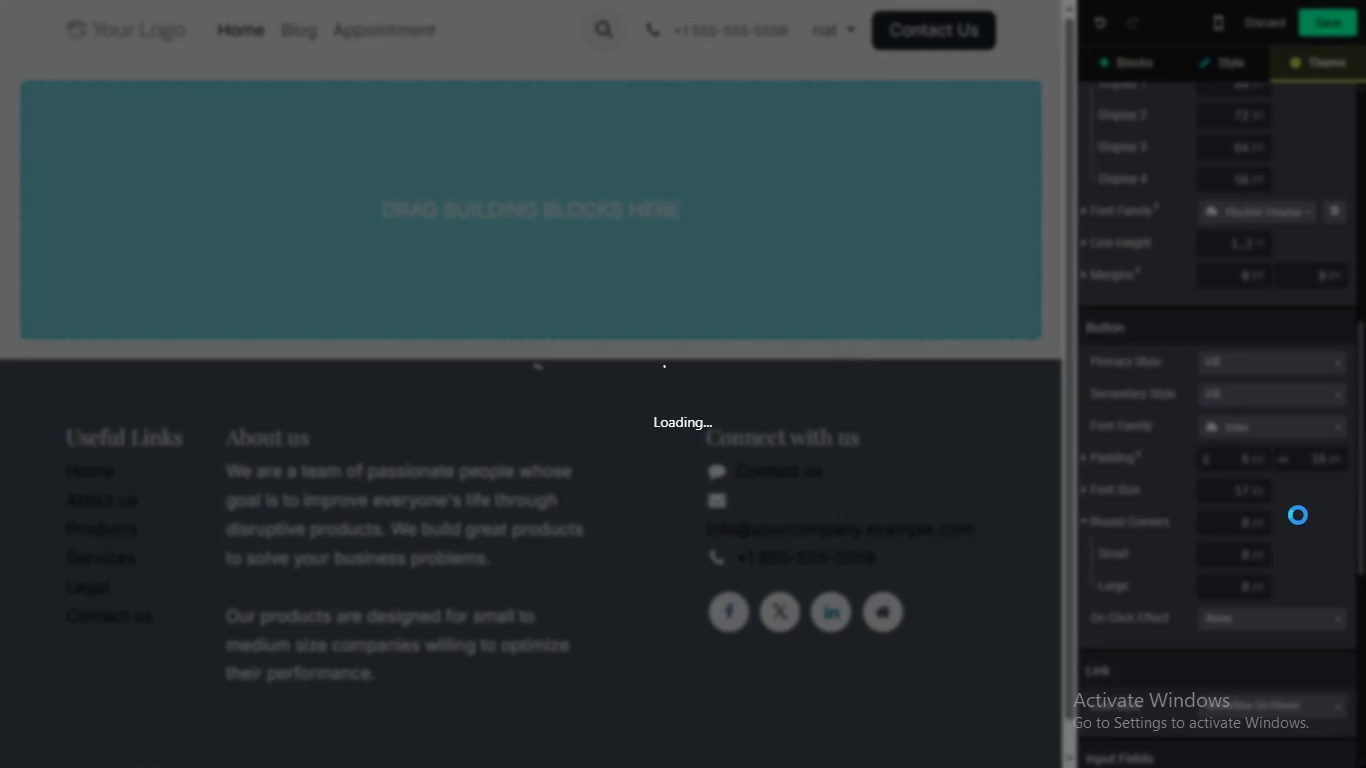 
scroll: coordinate [1074, 465], scroll_direction: up, amount: 5.0
 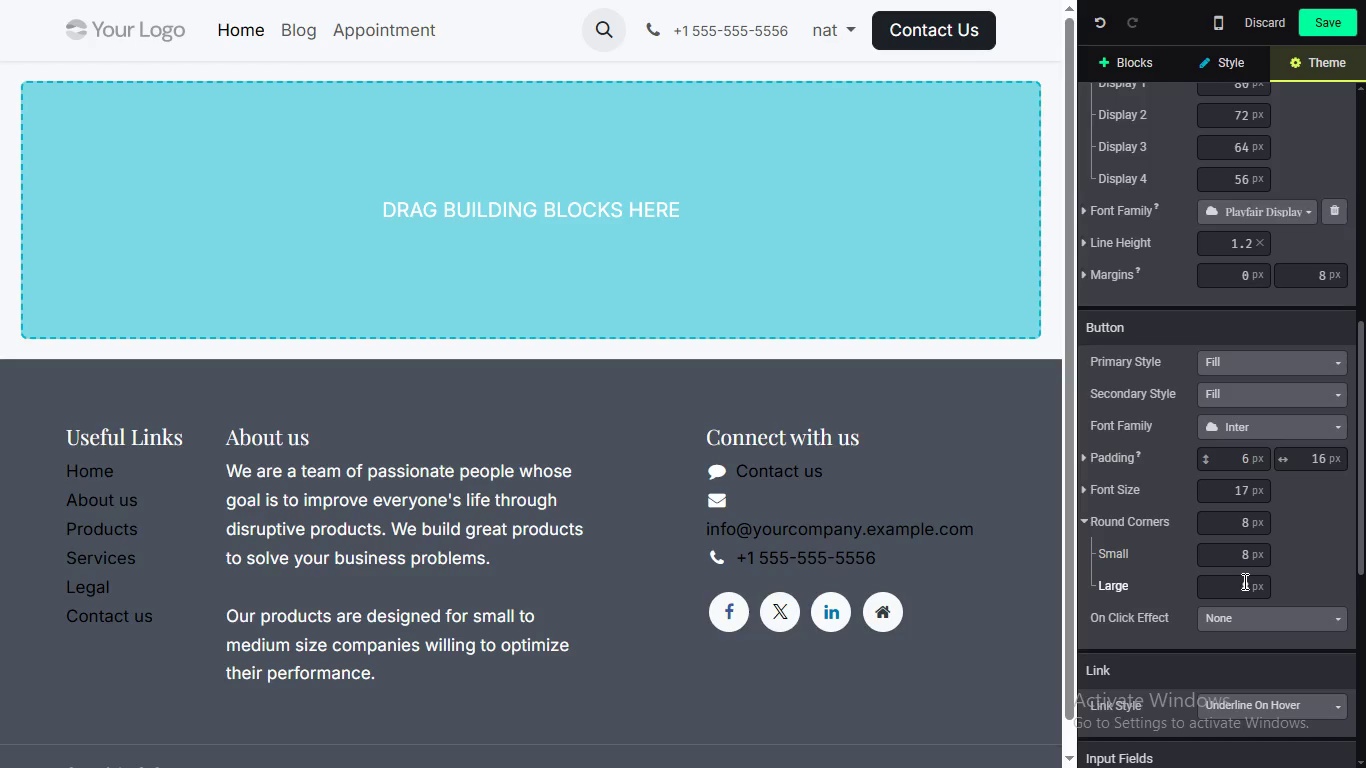 
wait(29.03)
 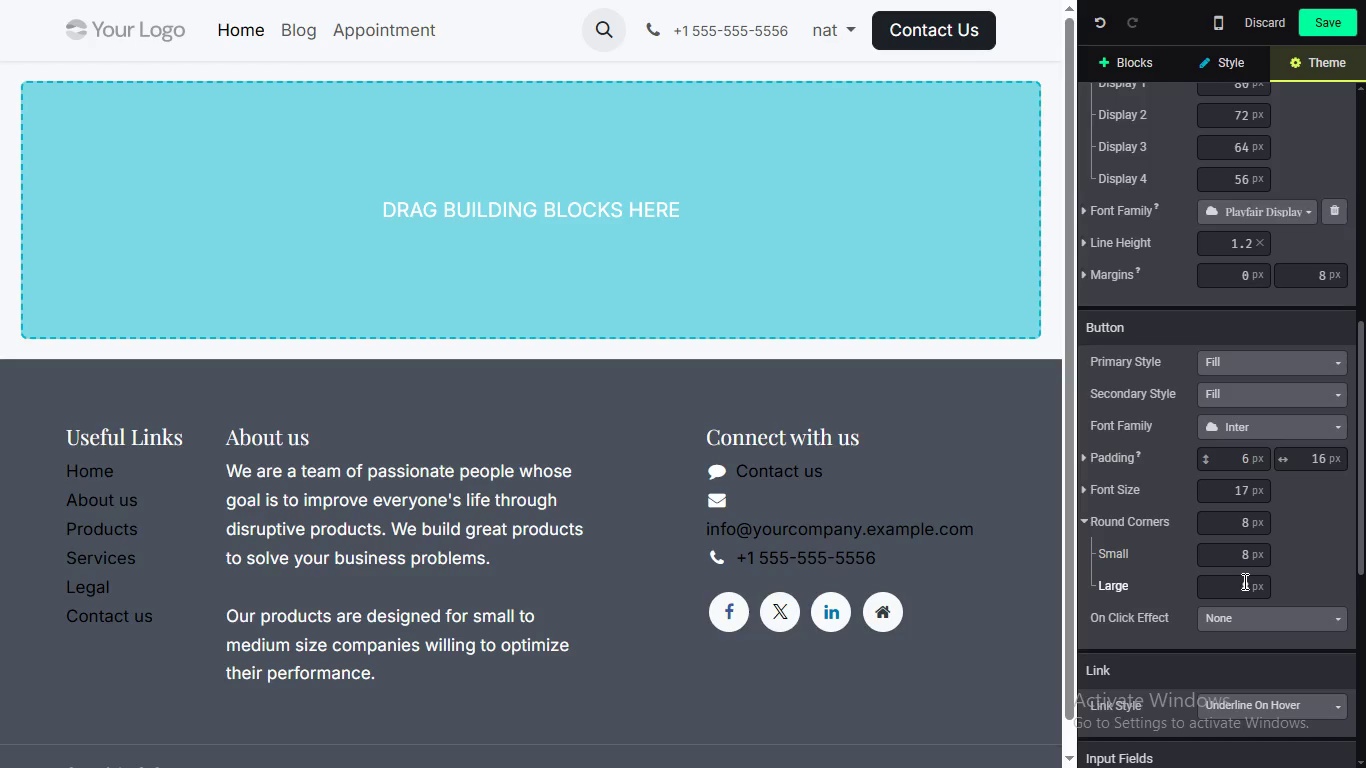 
scroll: coordinate [1243, 581], scroll_direction: down, amount: 3.0
 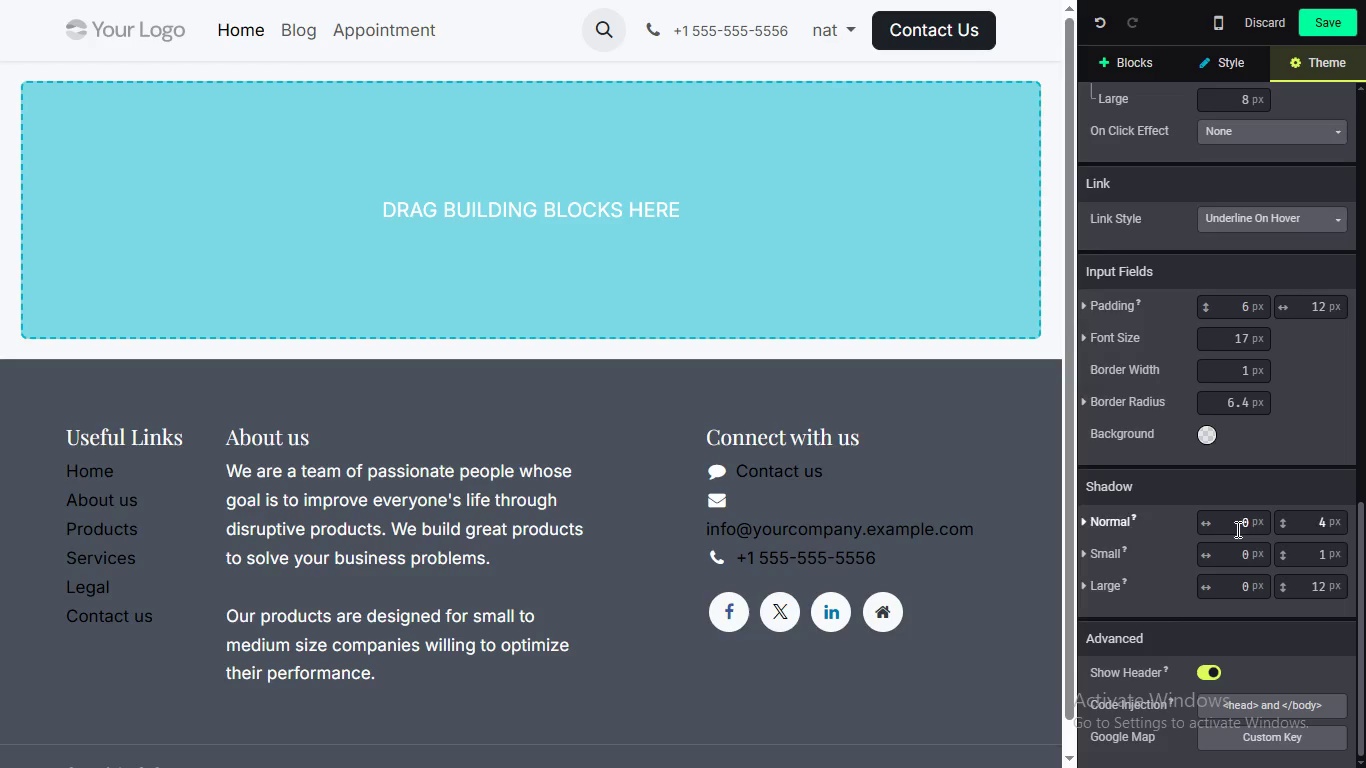 
wait(15.28)
 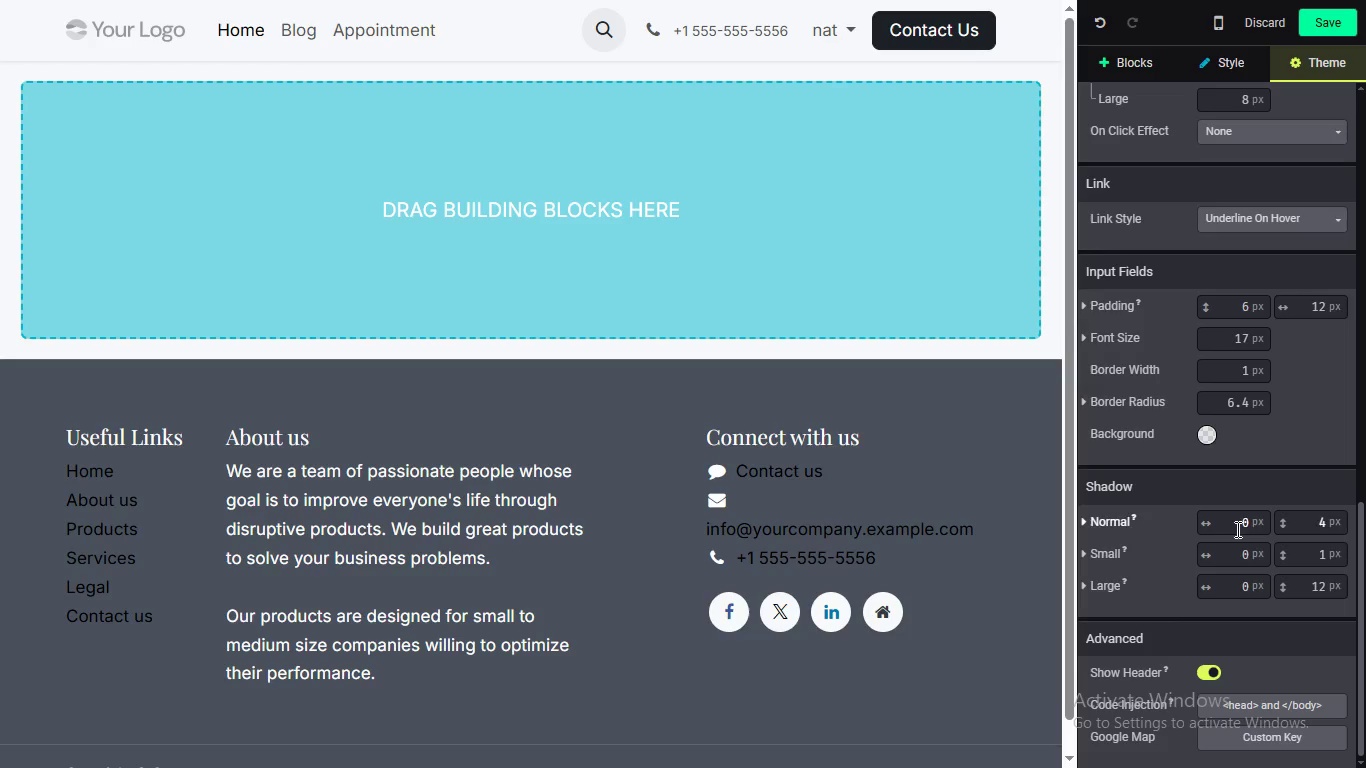 
left_click([1088, 521])
 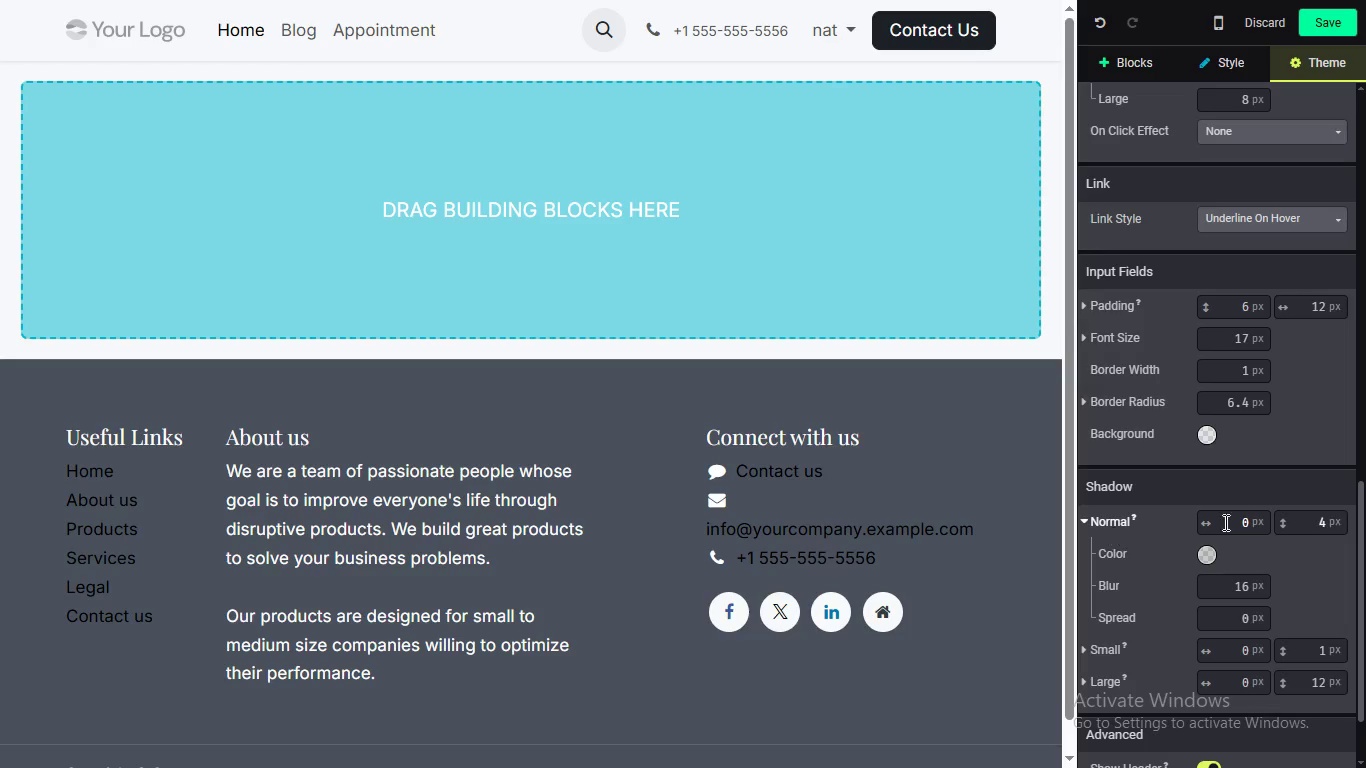 
wait(14.3)
 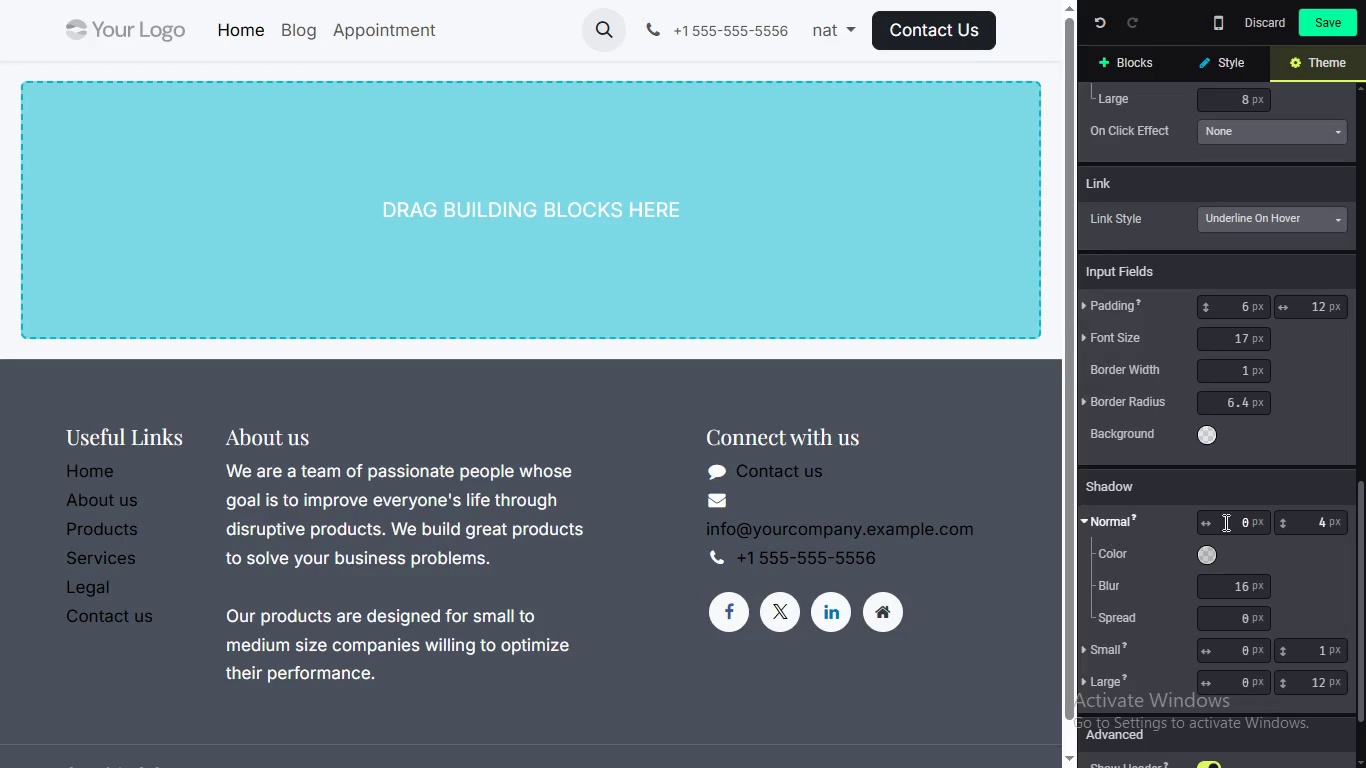 
left_click([1314, 528])
 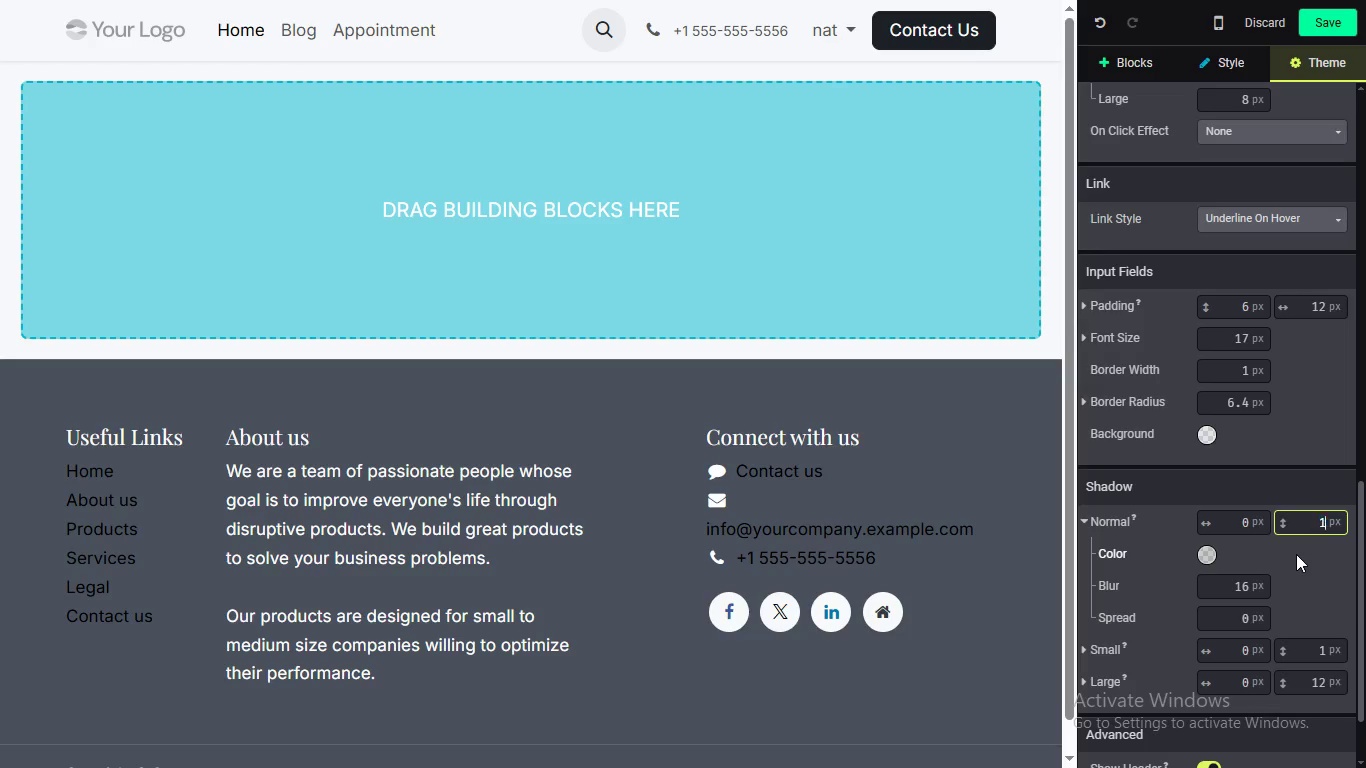 
type(10)
 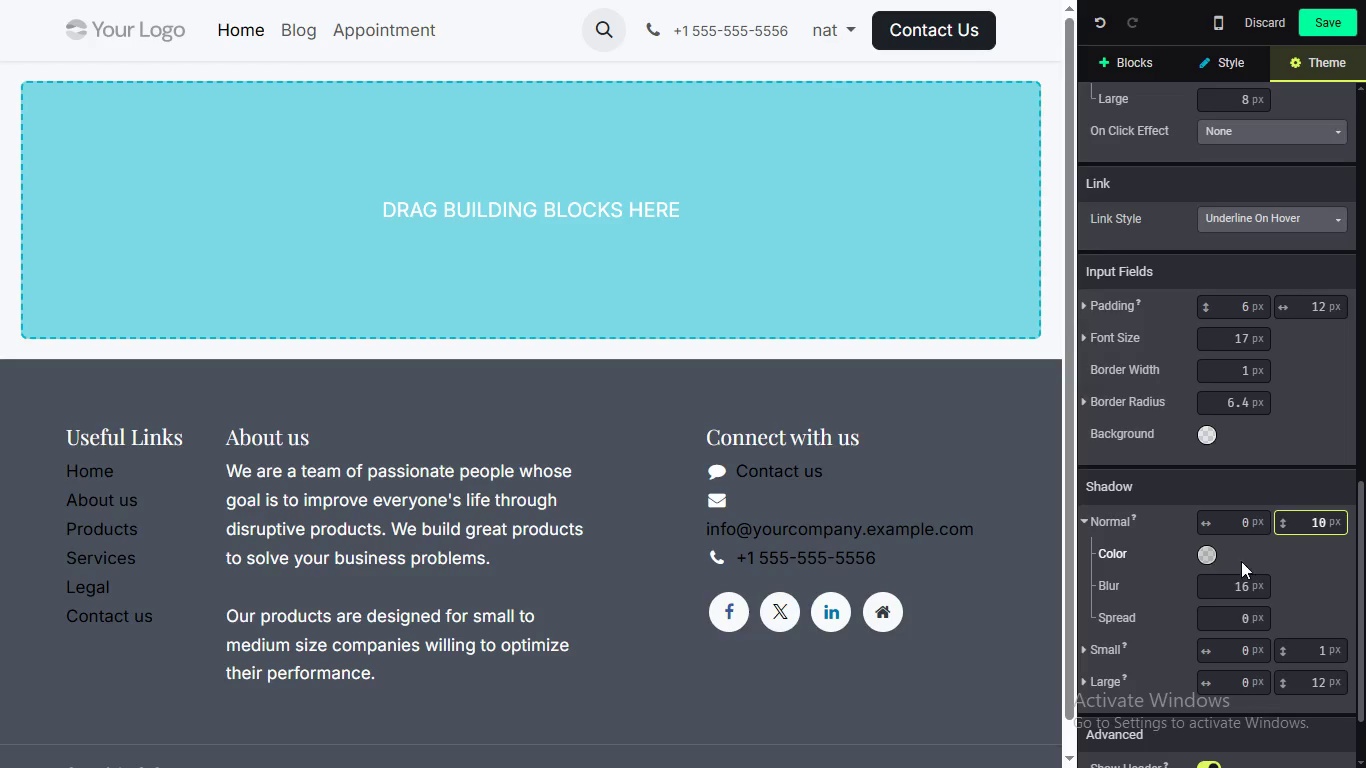 
left_click([1308, 556])
 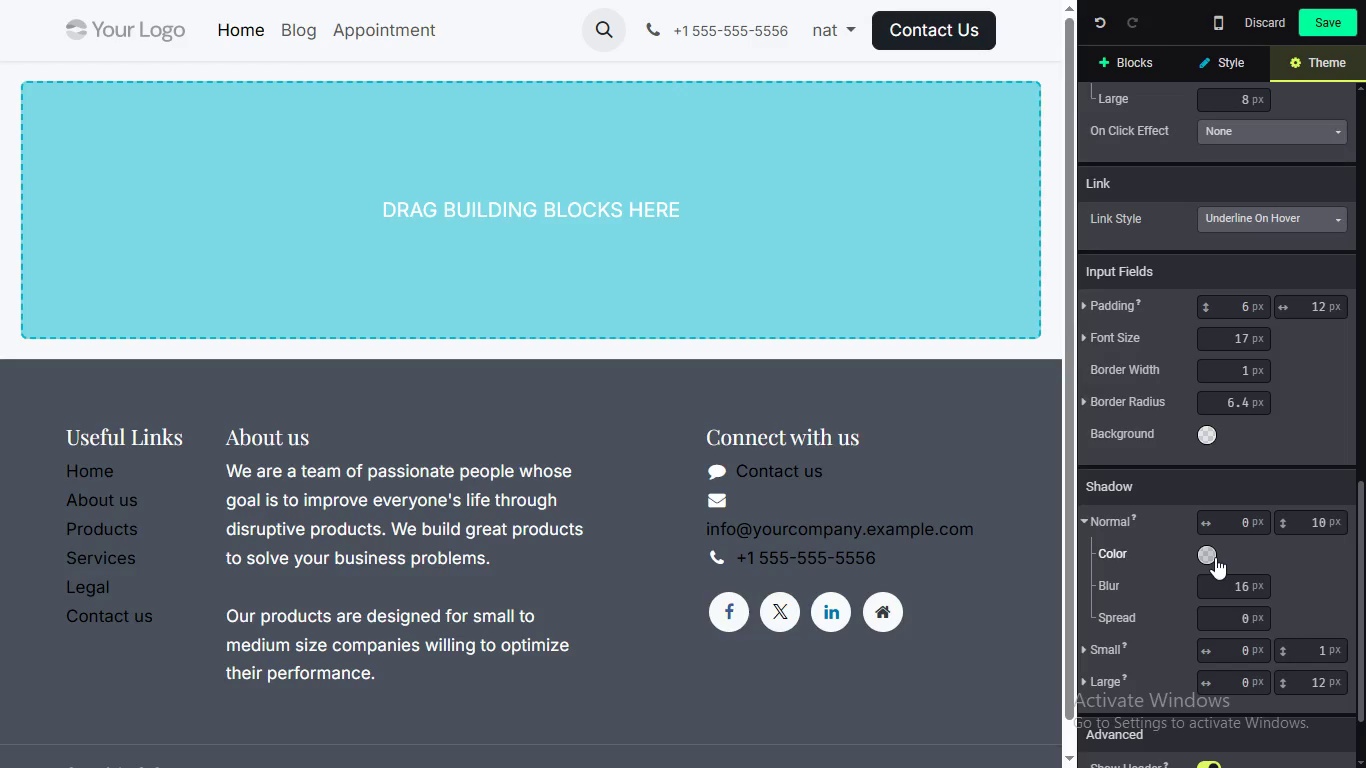 
wait(6.7)
 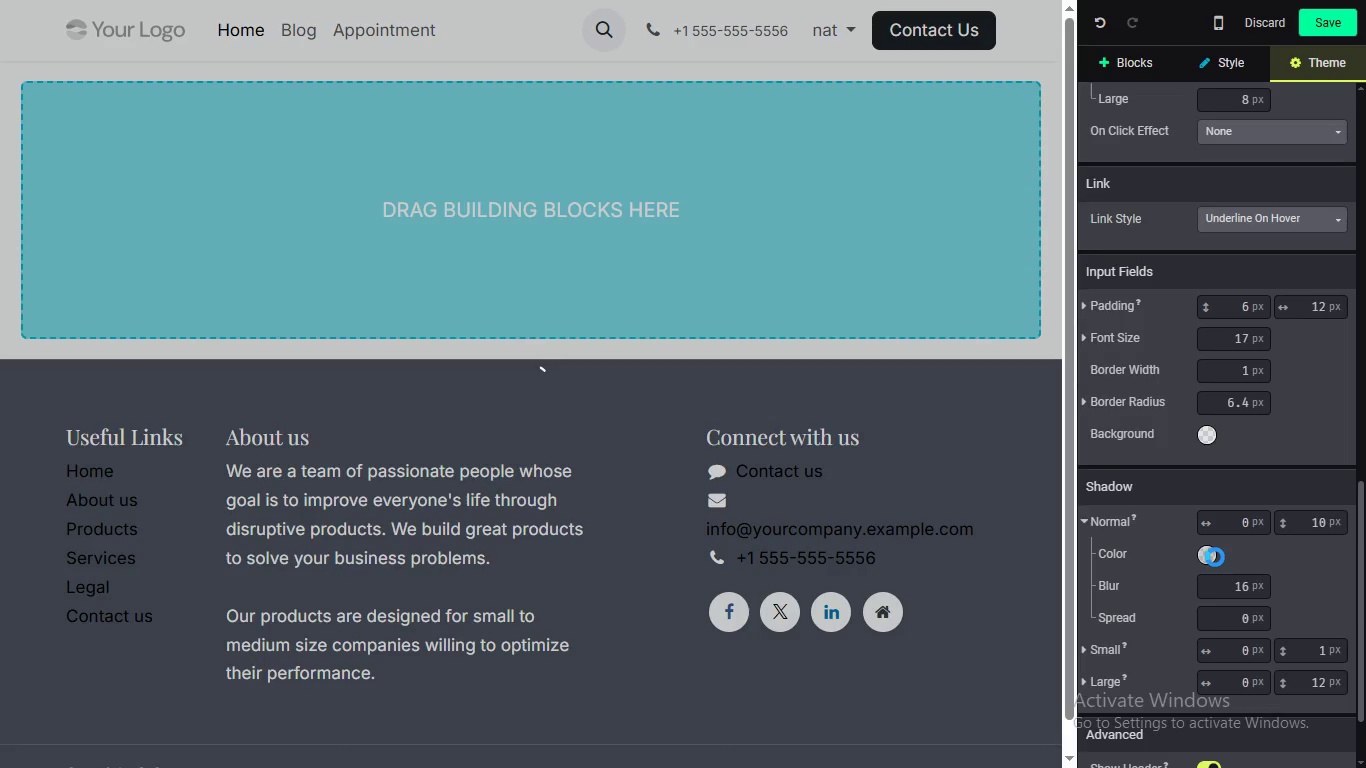 
left_click([1210, 556])
 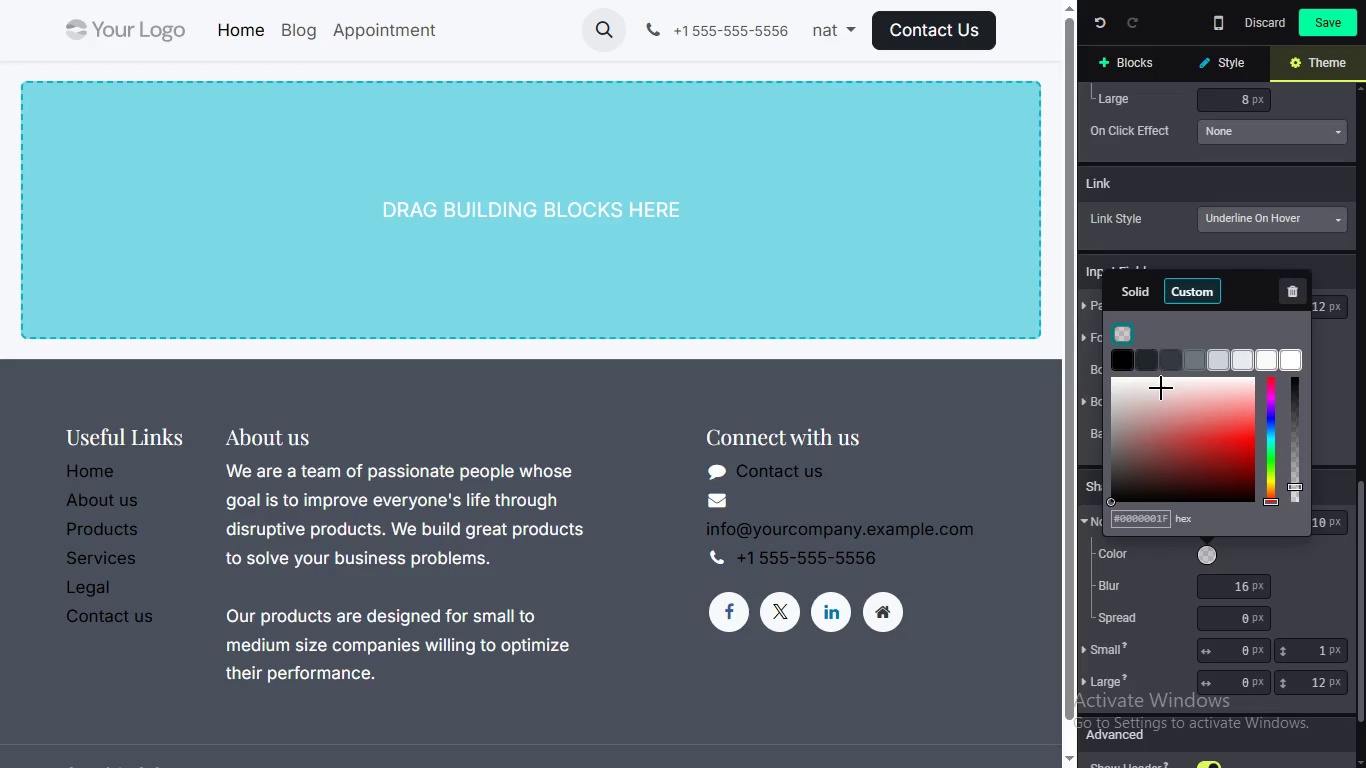 
wait(5.44)
 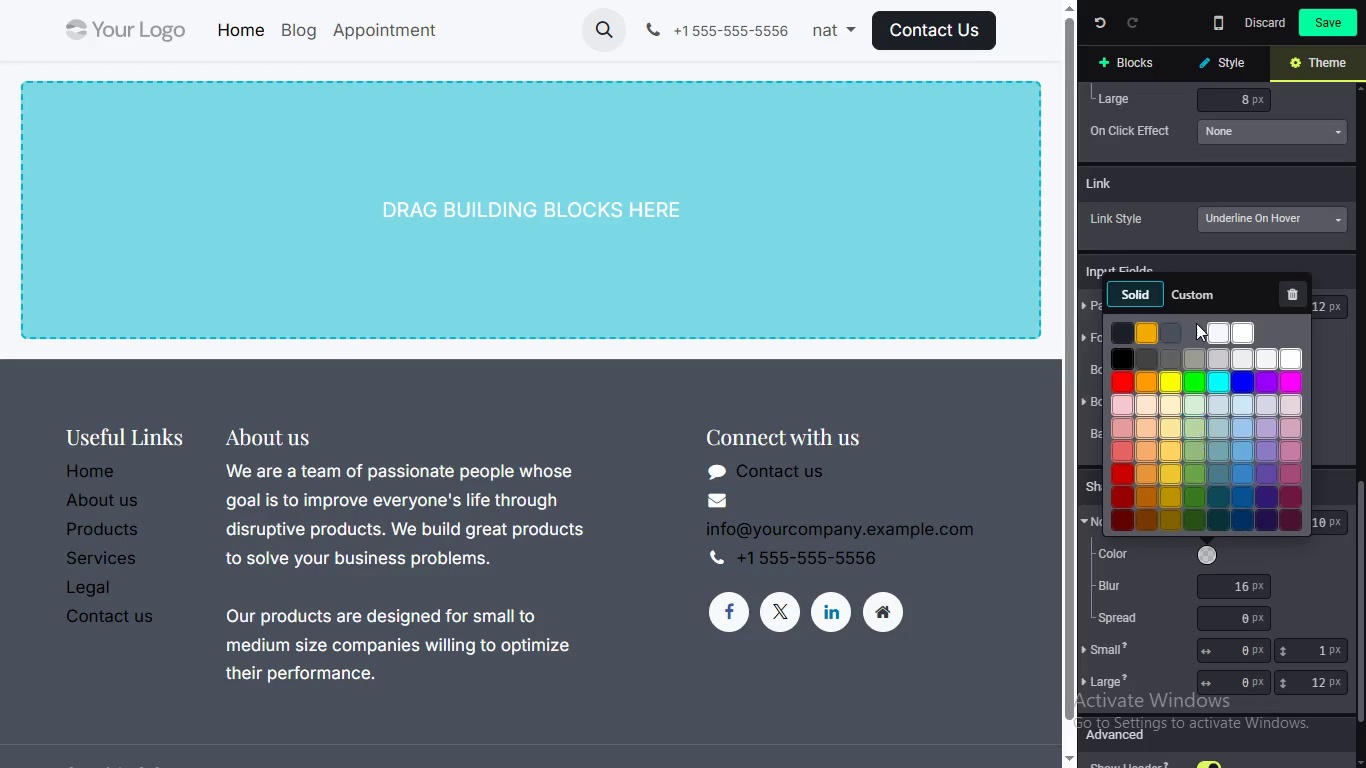 
left_click_drag(start_coordinate=[1136, 505], to_coordinate=[1131, 512])
 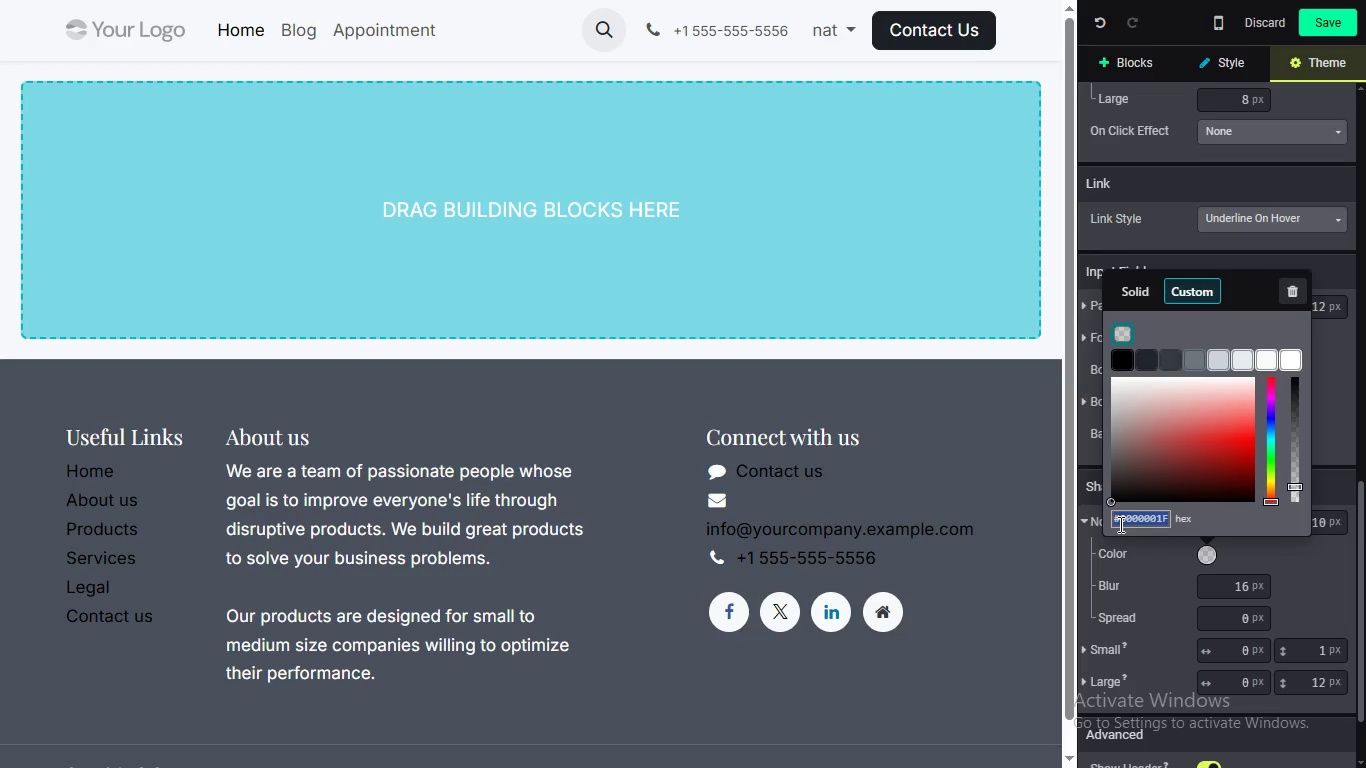 
double_click([1119, 524])
 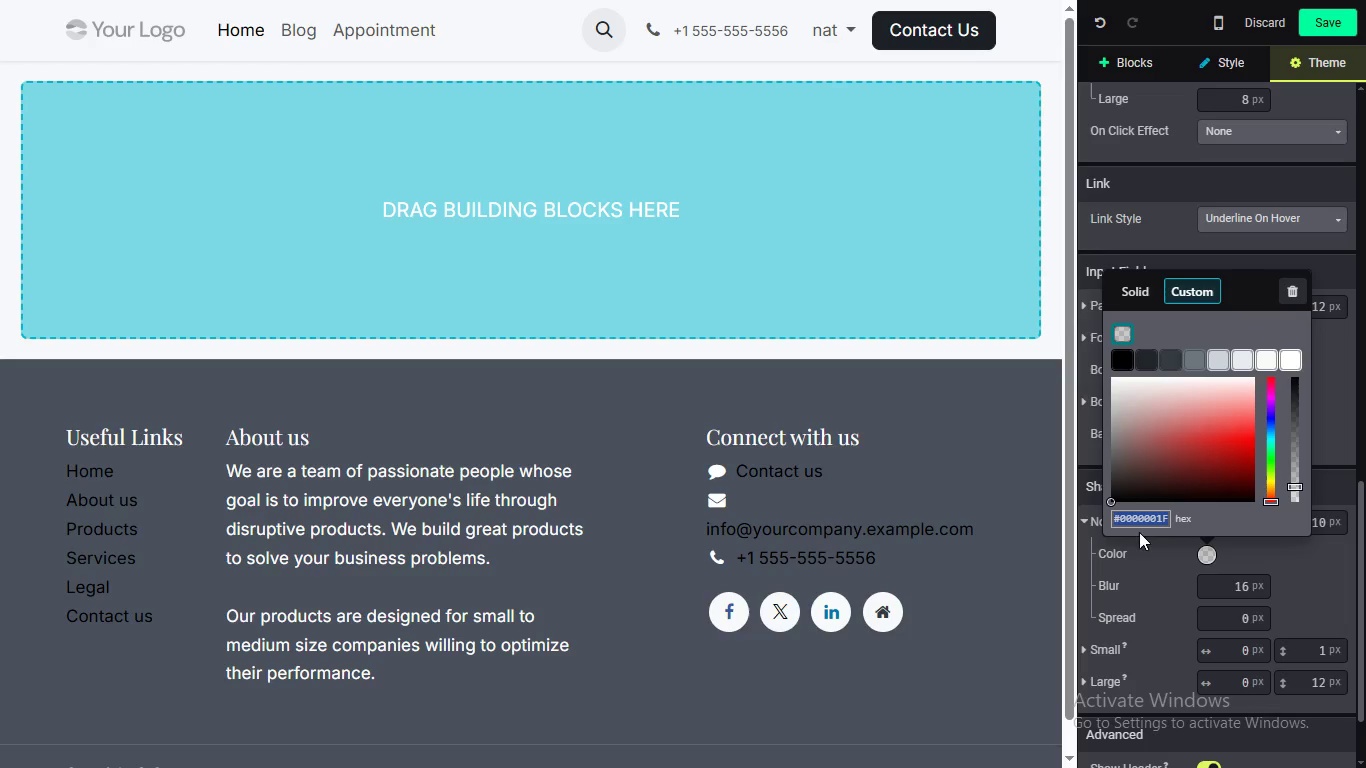 
triple_click([1119, 524])
 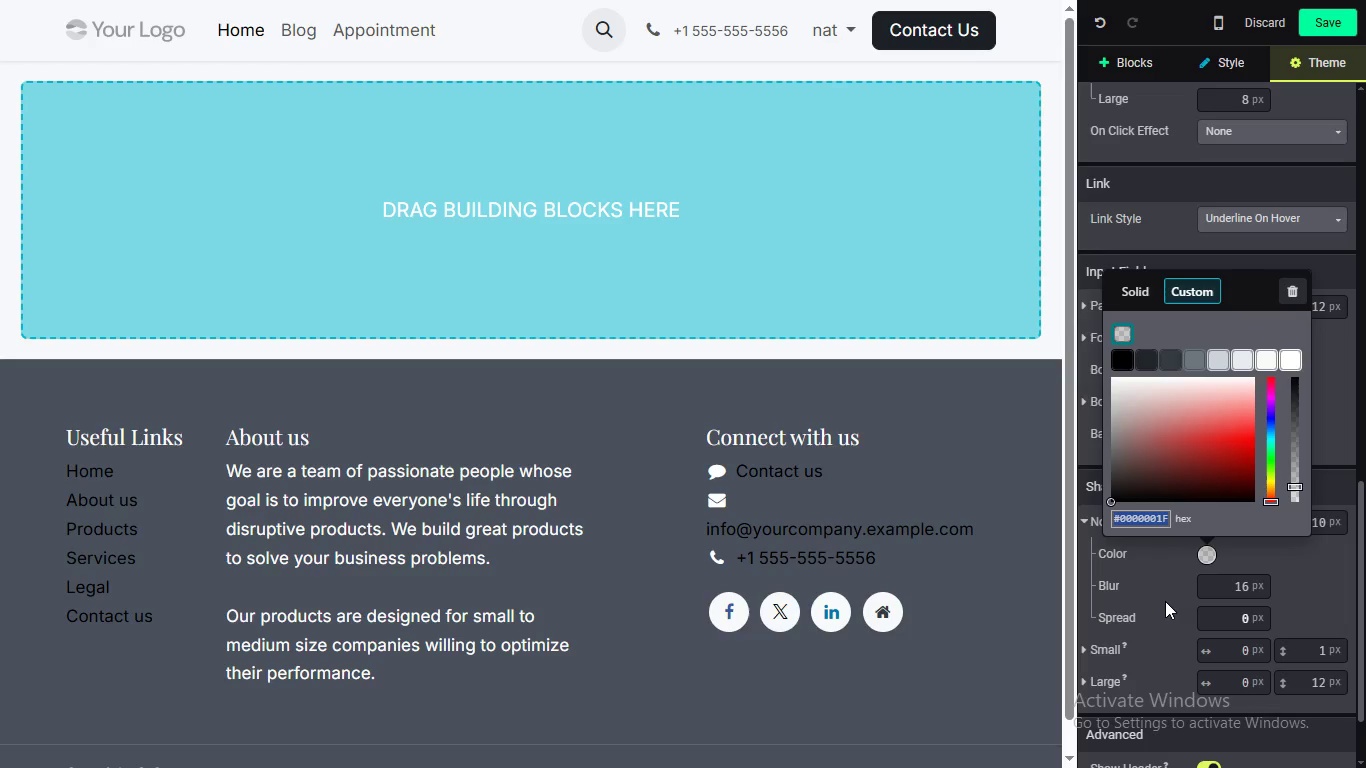 
type(#1c)
 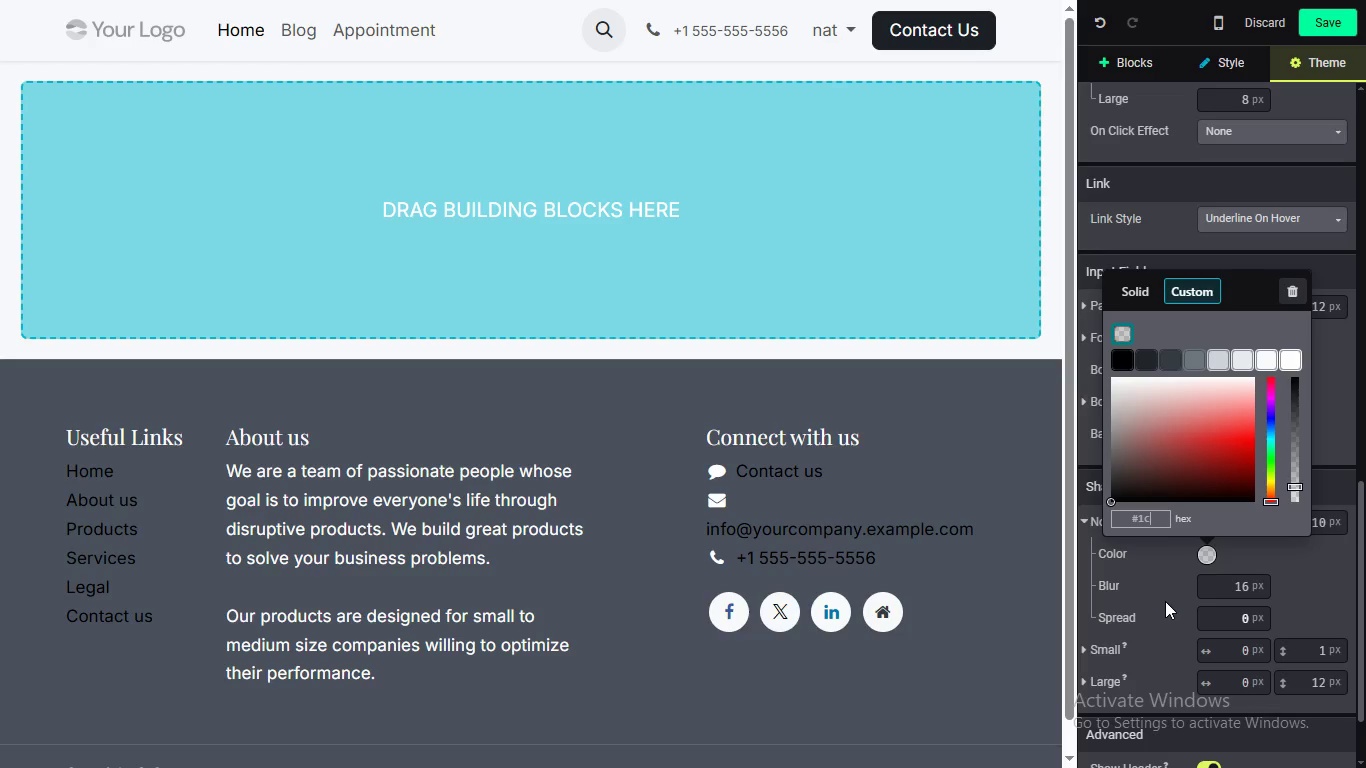 
type(2026)
 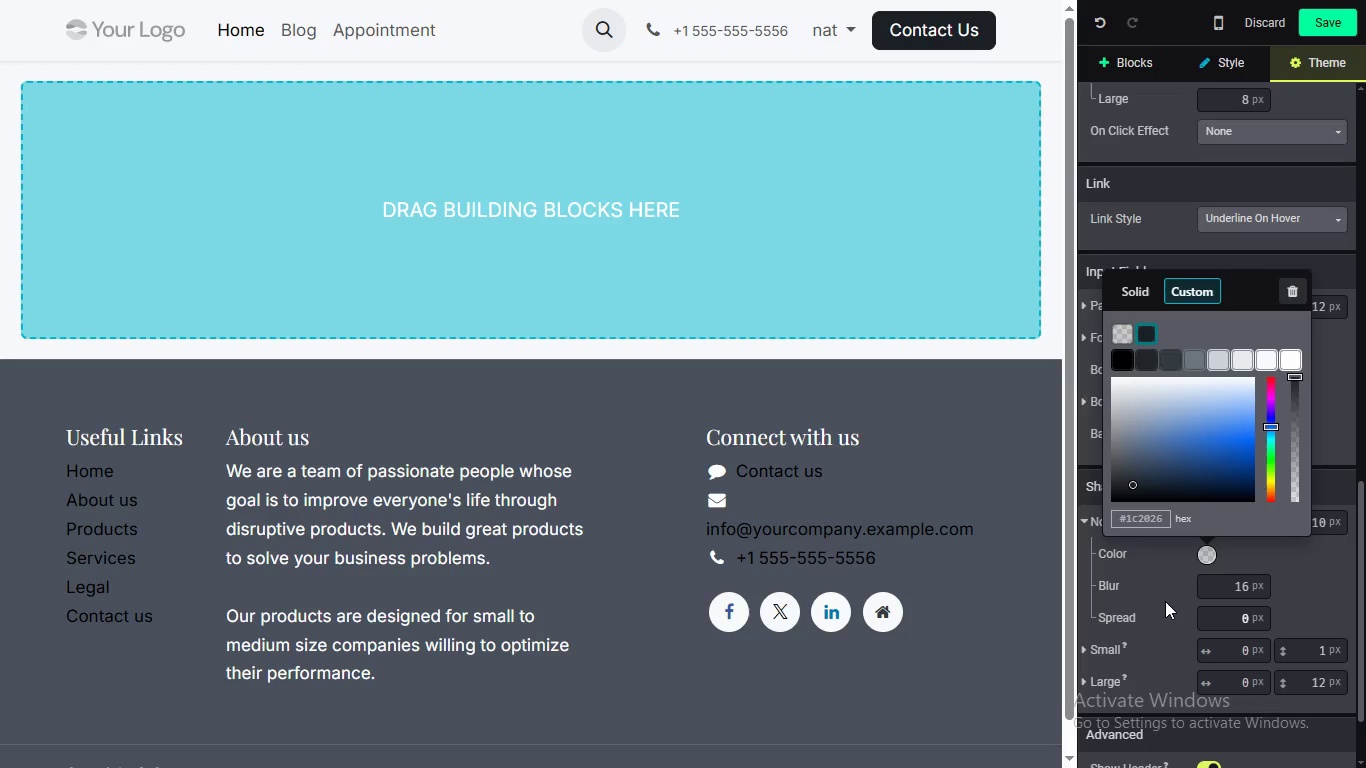 
key(Enter)
 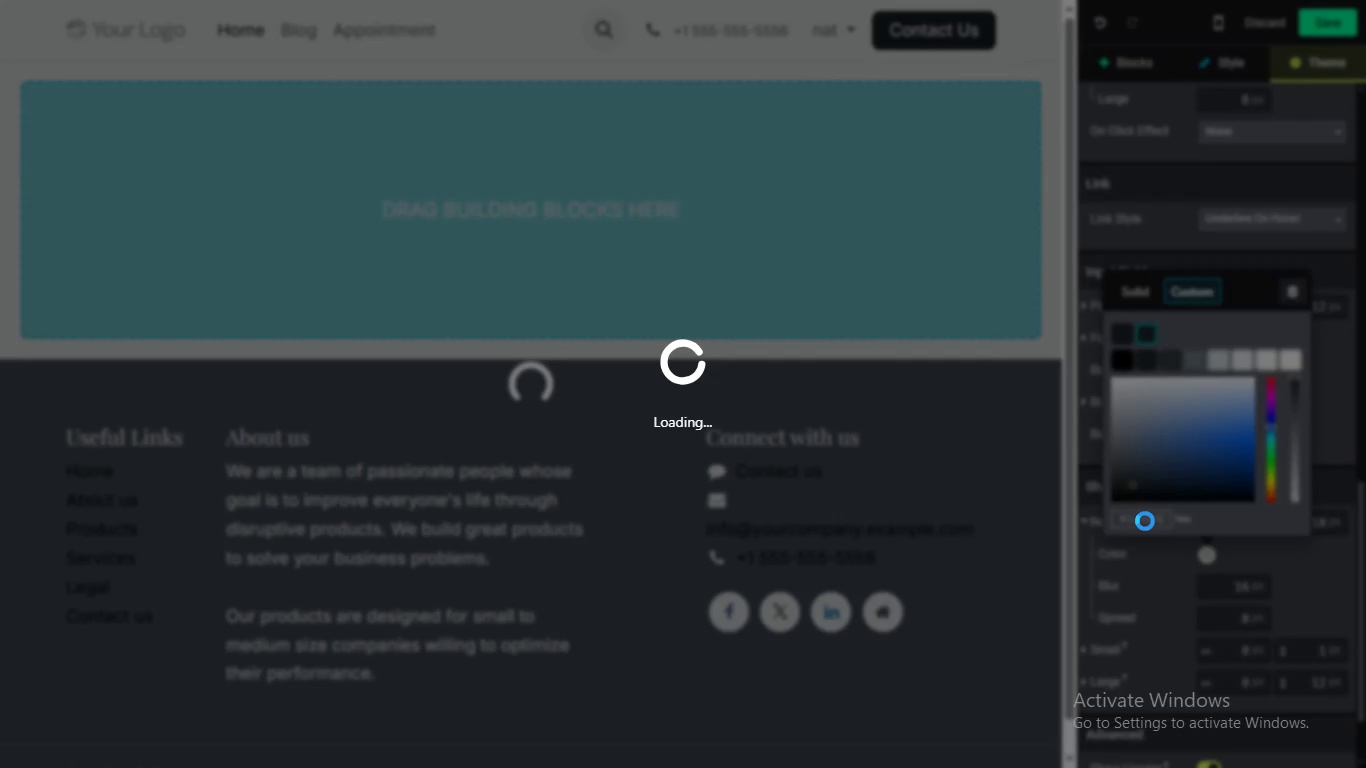 
wait(6.72)
 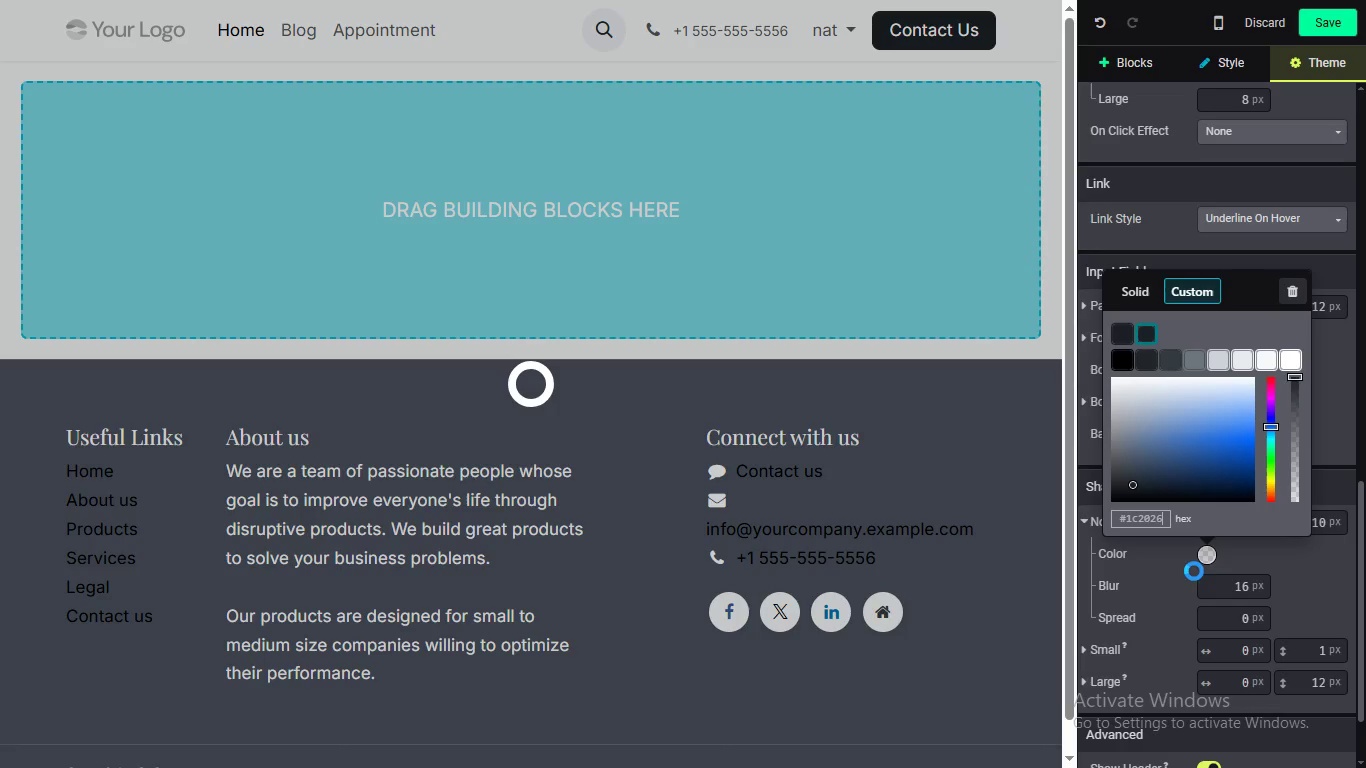 
double_click([1144, 522])
 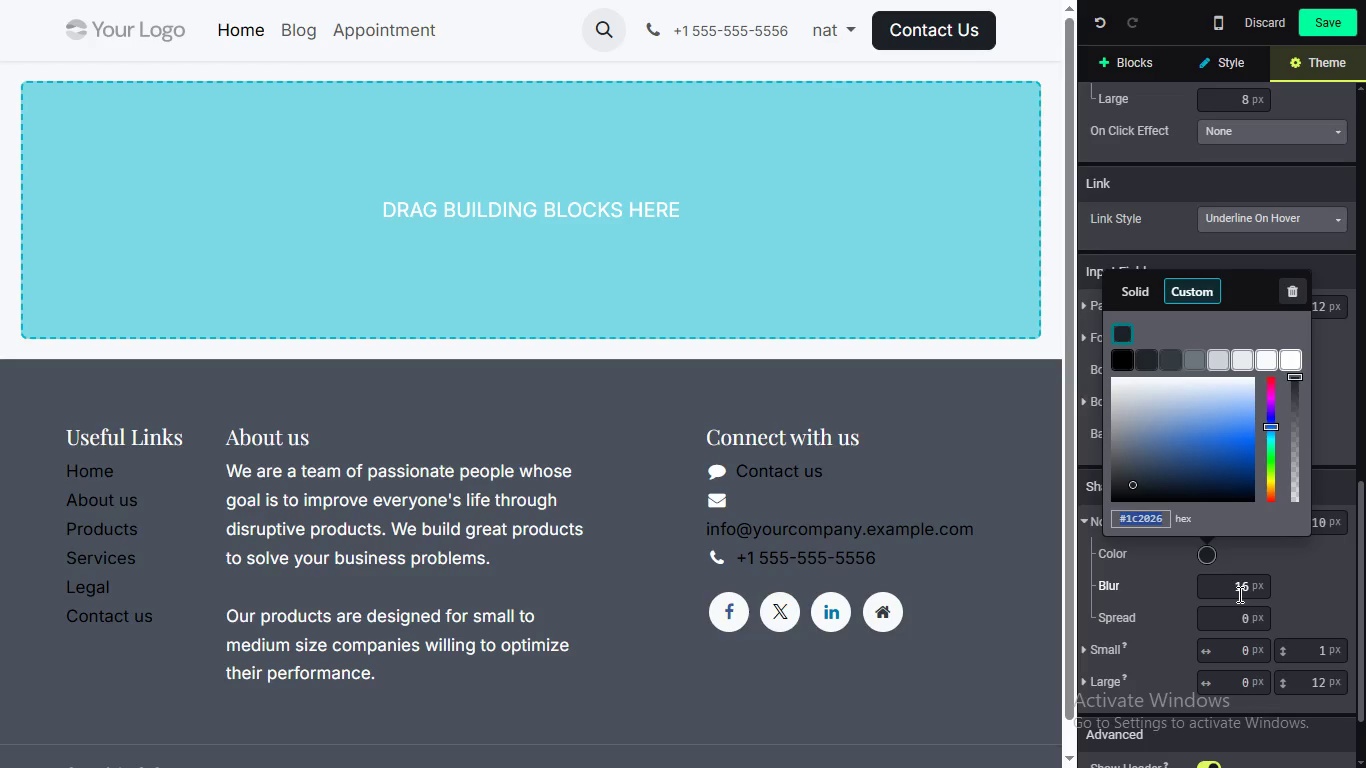 
key(Control+C)
 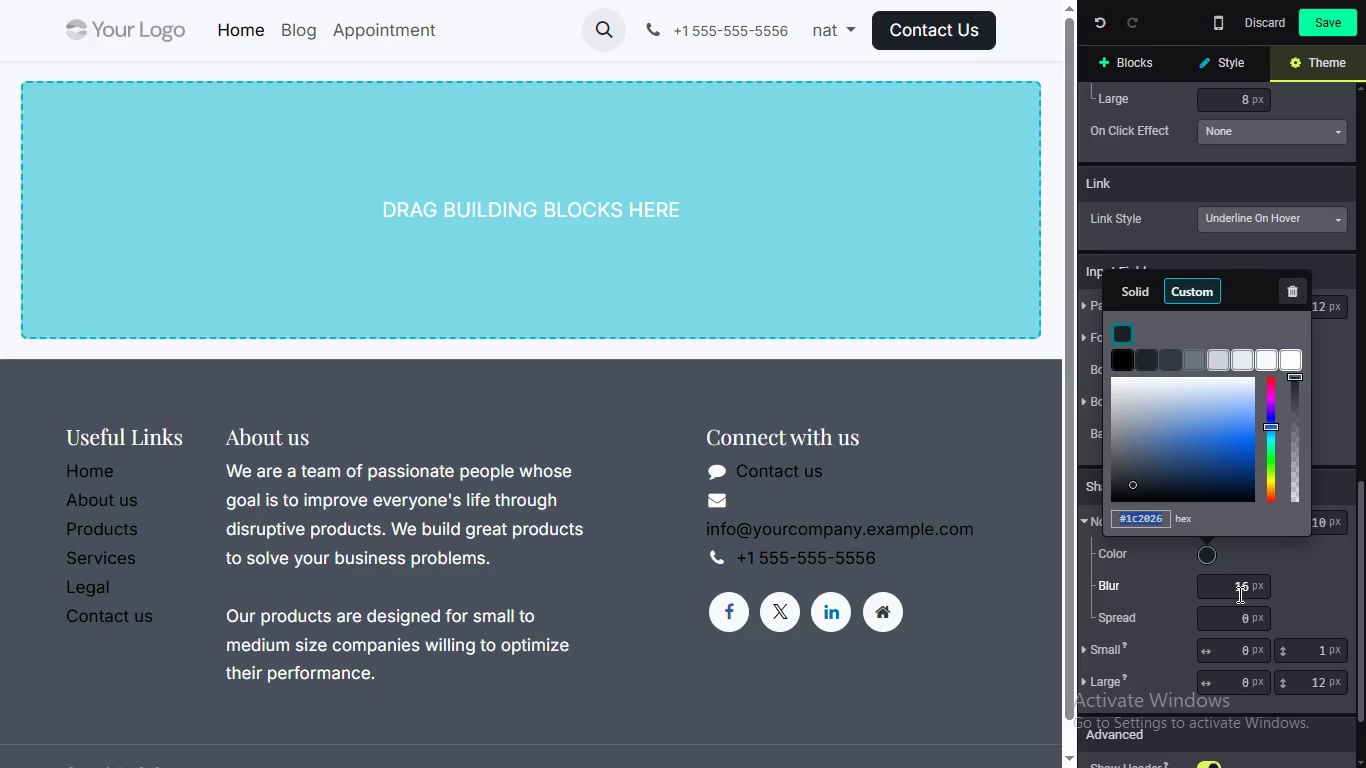 
key(Control+C)
 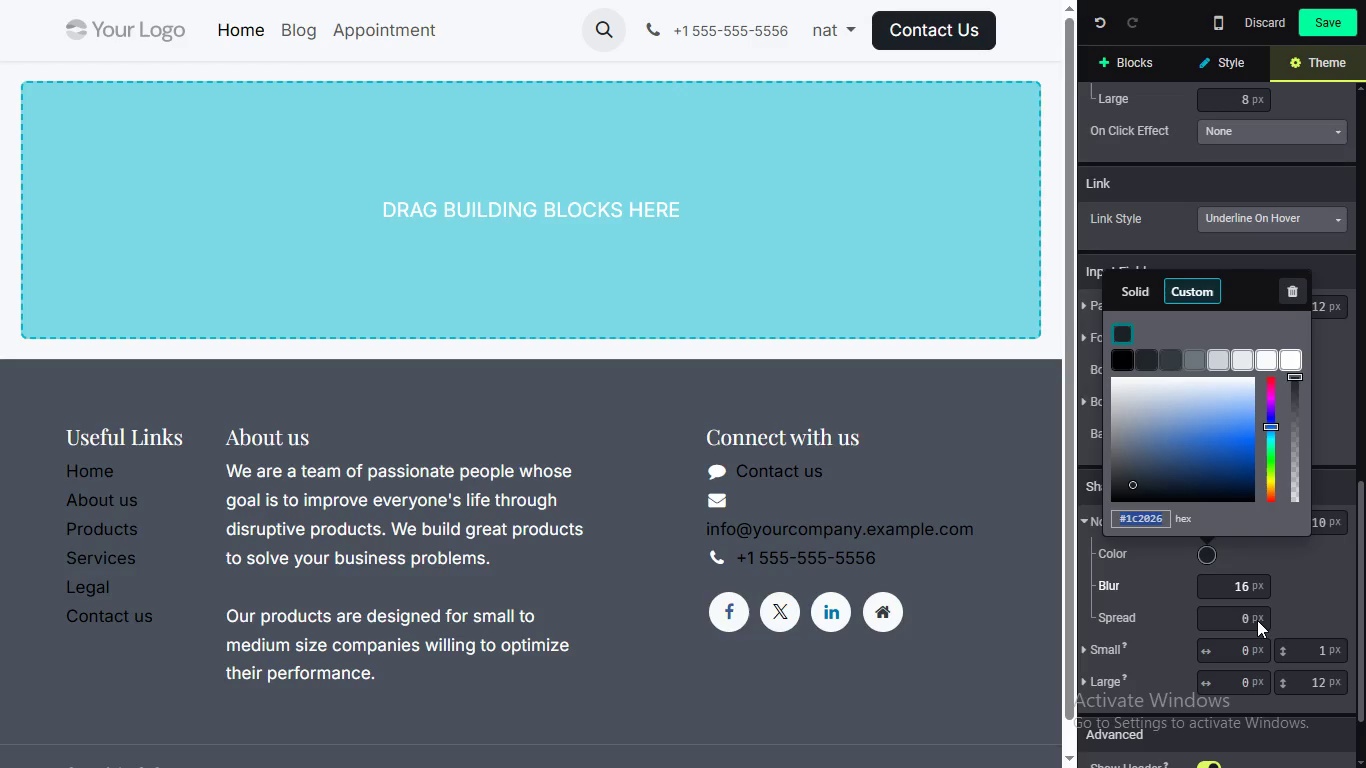 
left_click([1308, 600])
 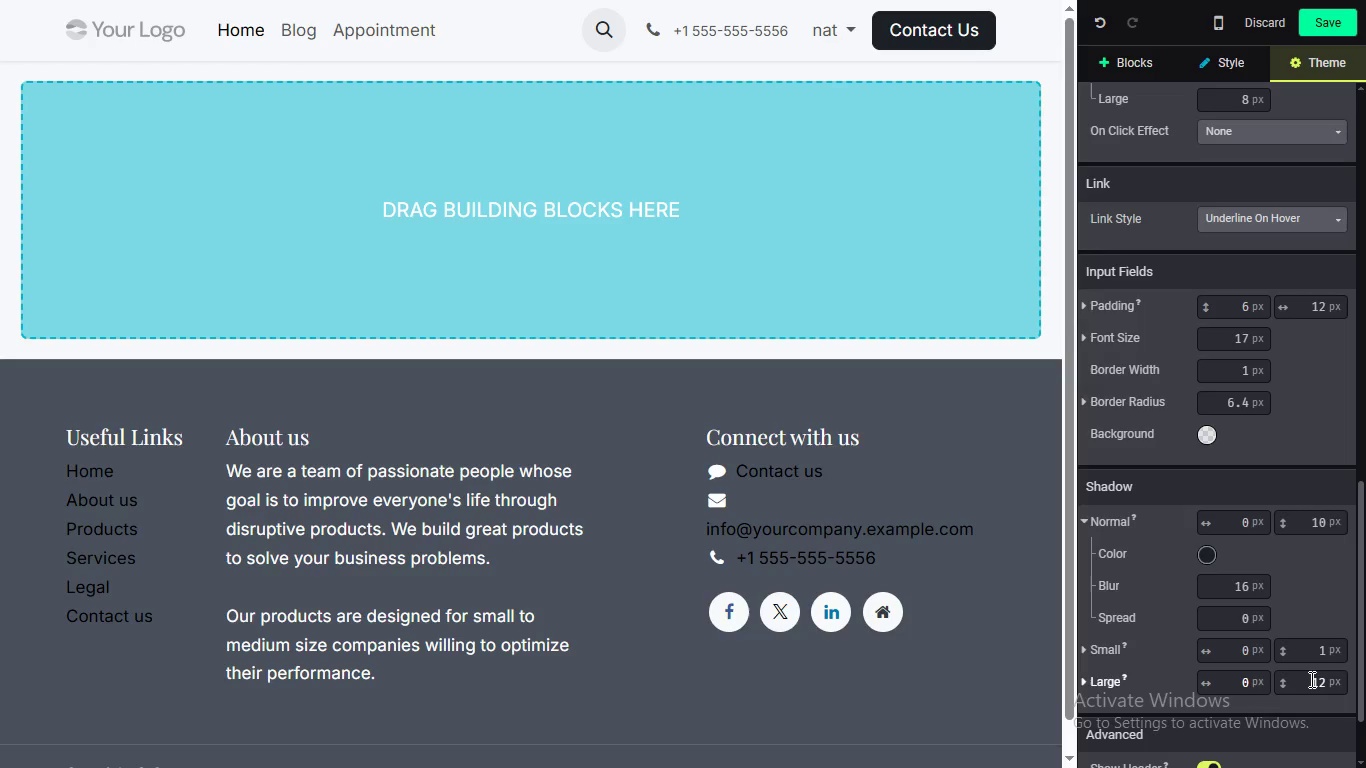 
double_click([1314, 679])
 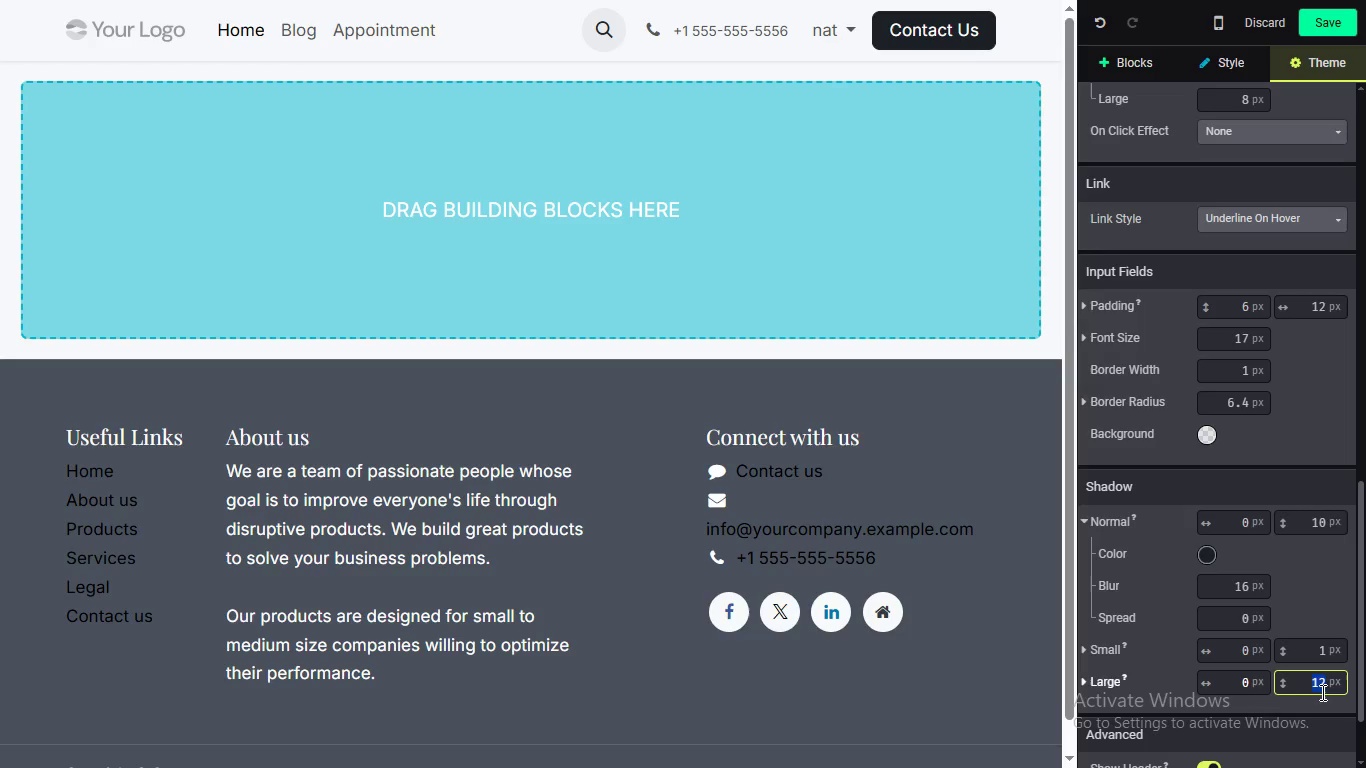 
triple_click([1314, 679])
 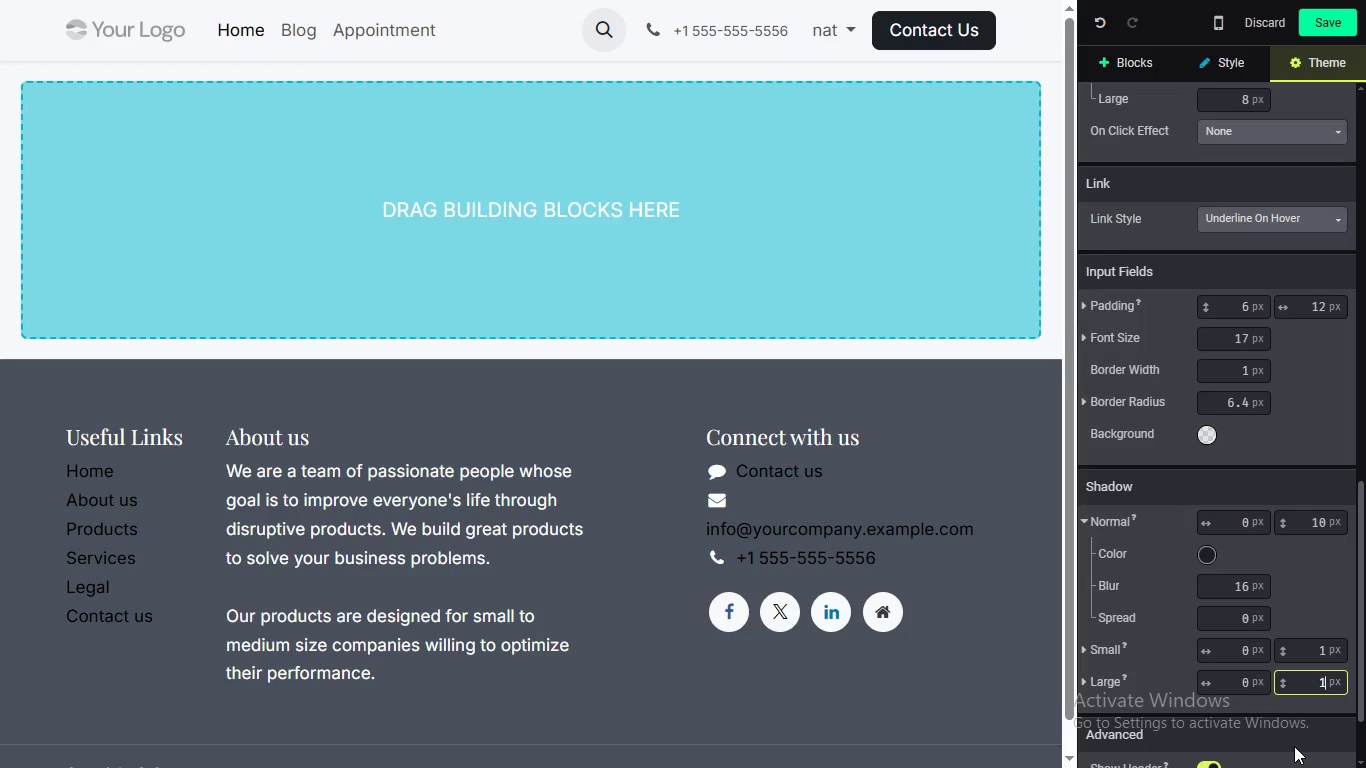 
type(10)
 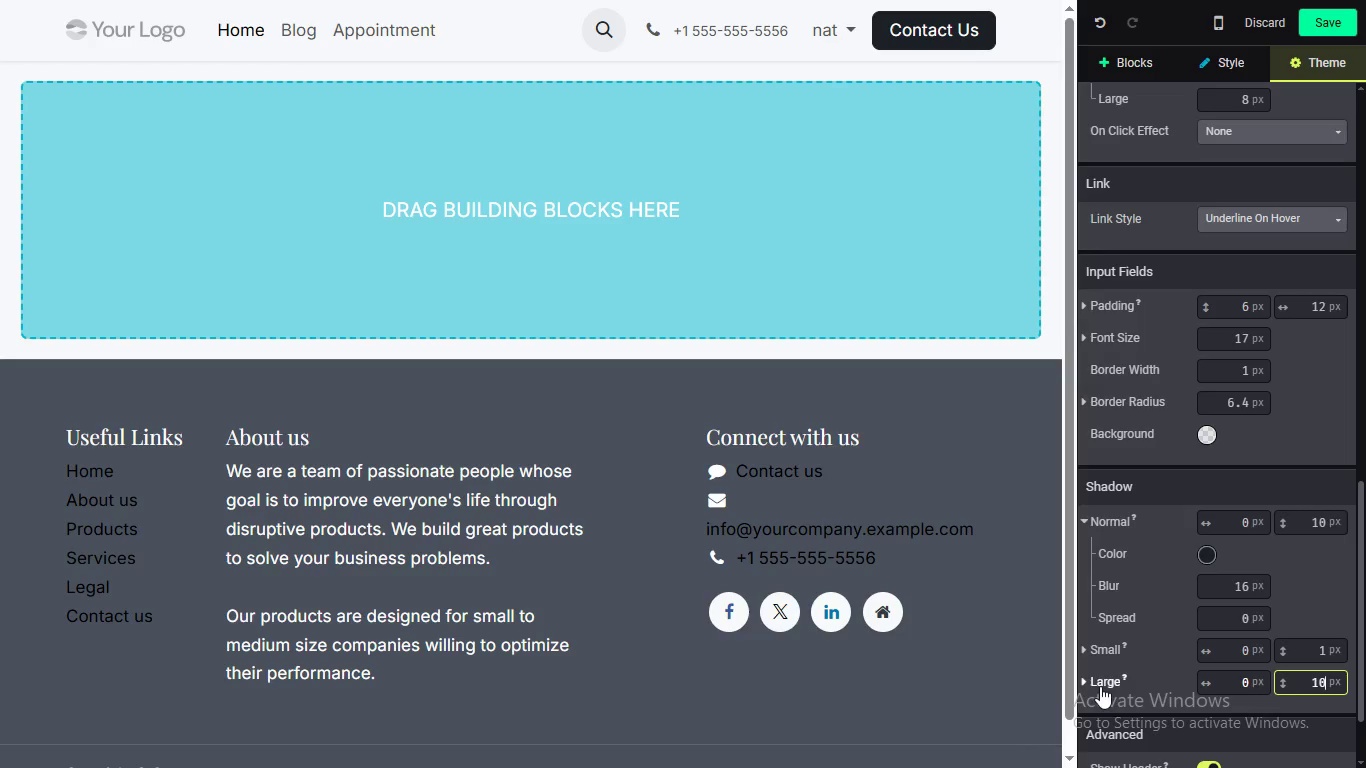 
left_click([1088, 677])
 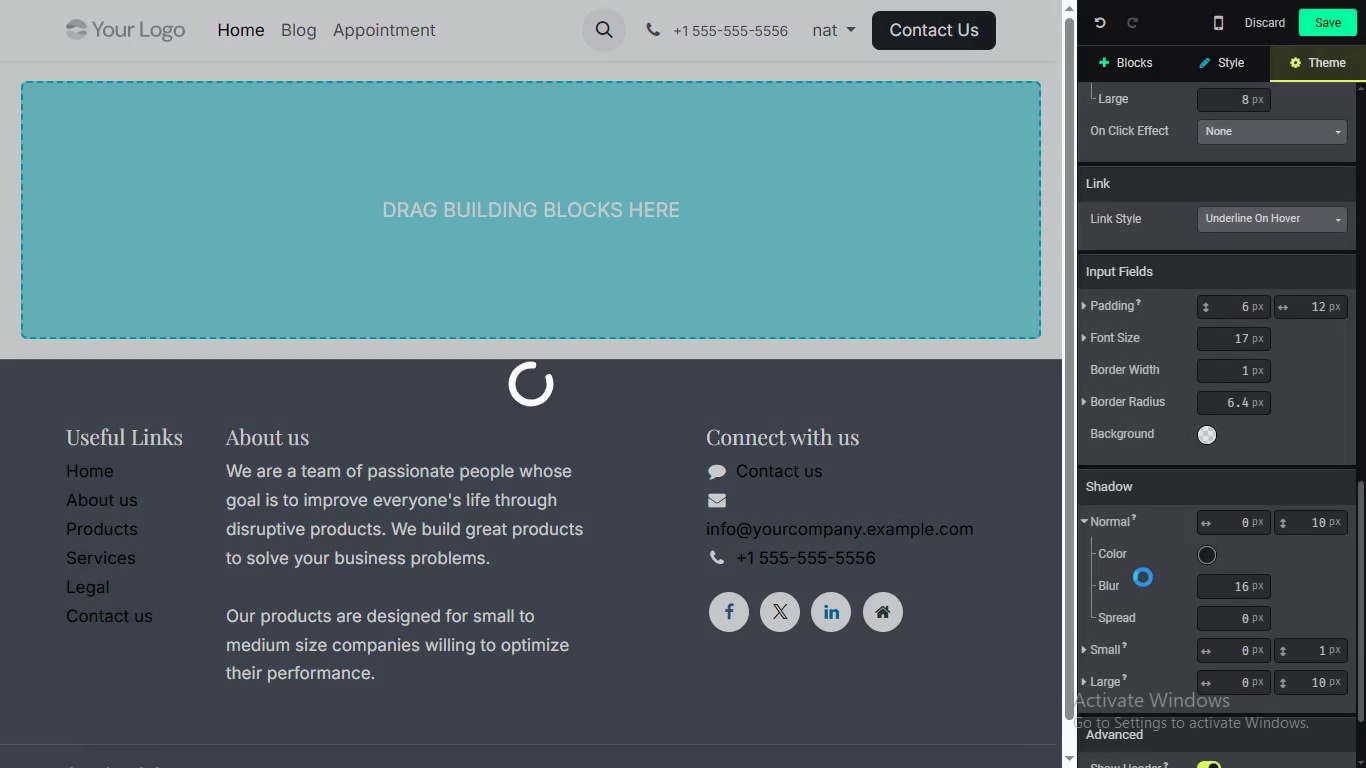 
scroll: coordinate [1143, 577], scroll_direction: down, amount: 3.0
 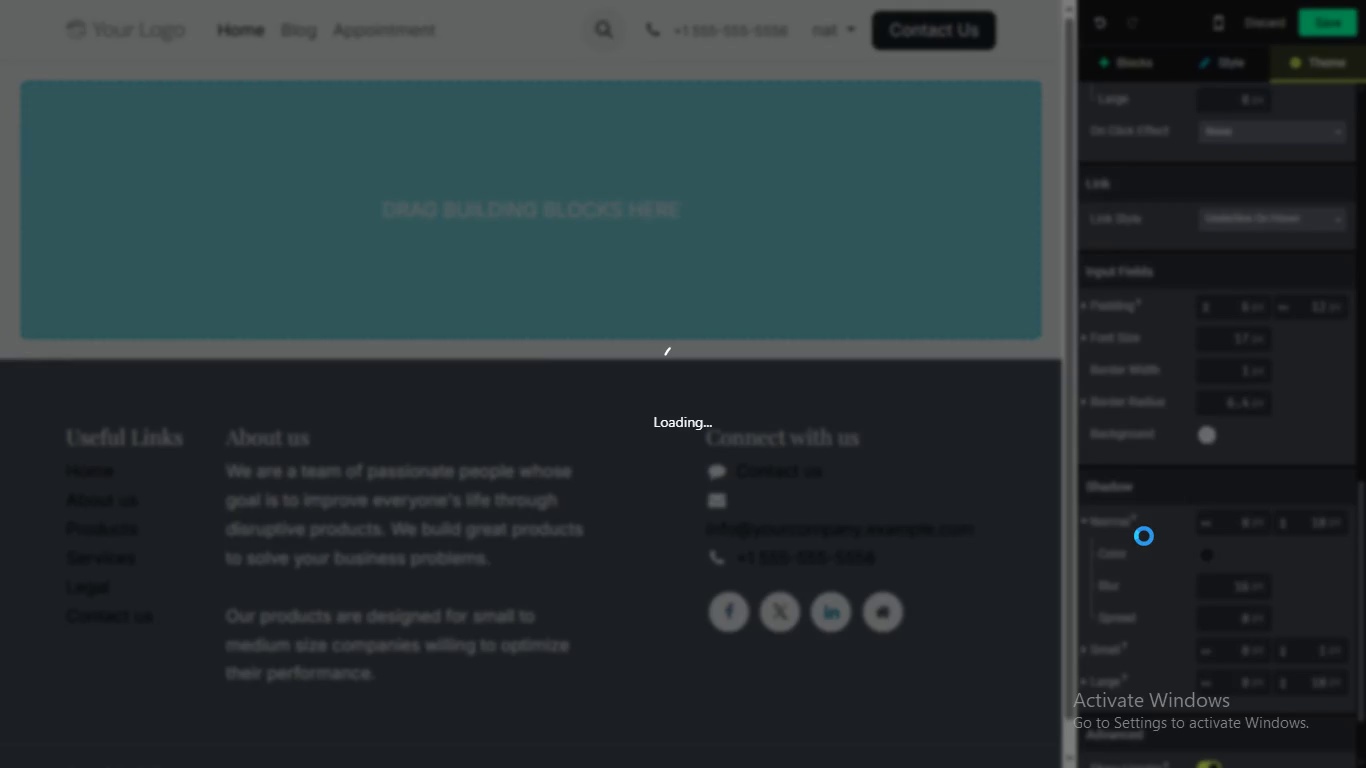 
wait(8.86)
 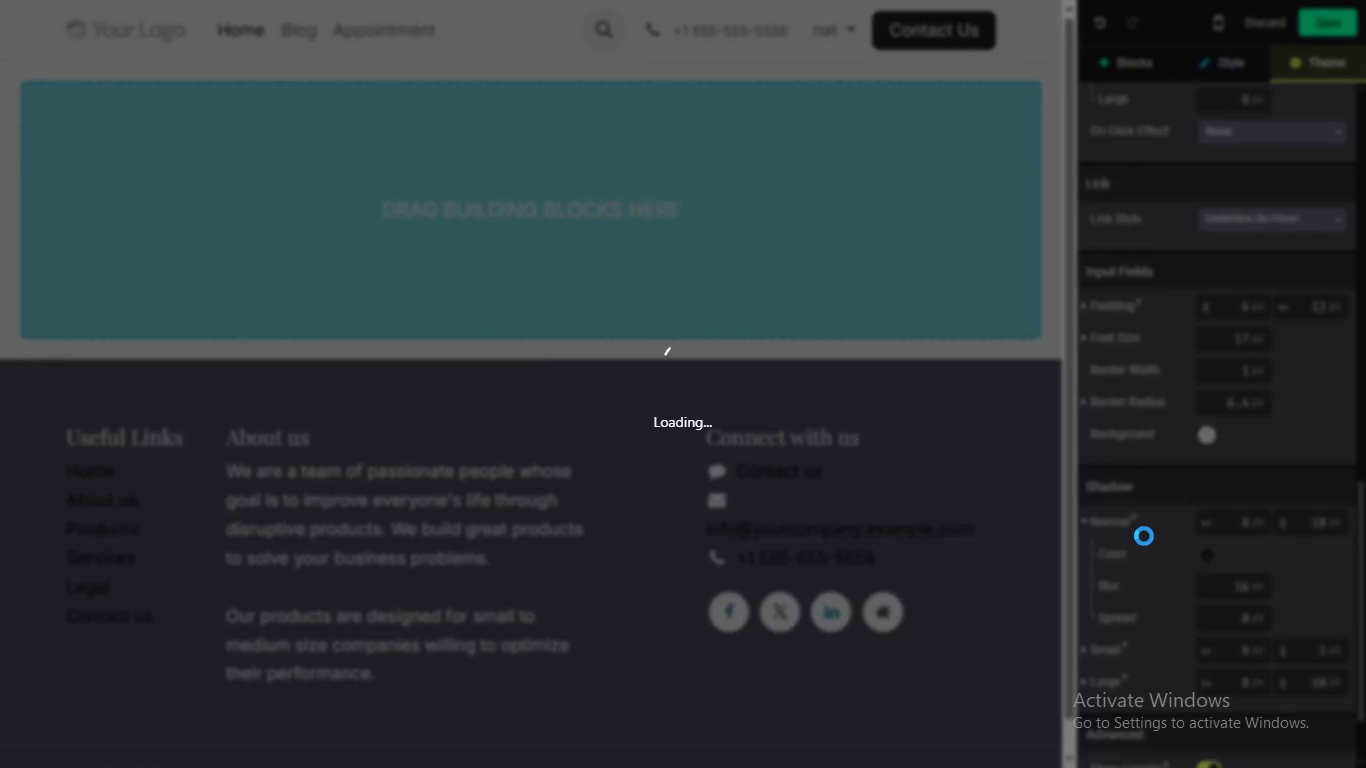 
left_click([1083, 680])
 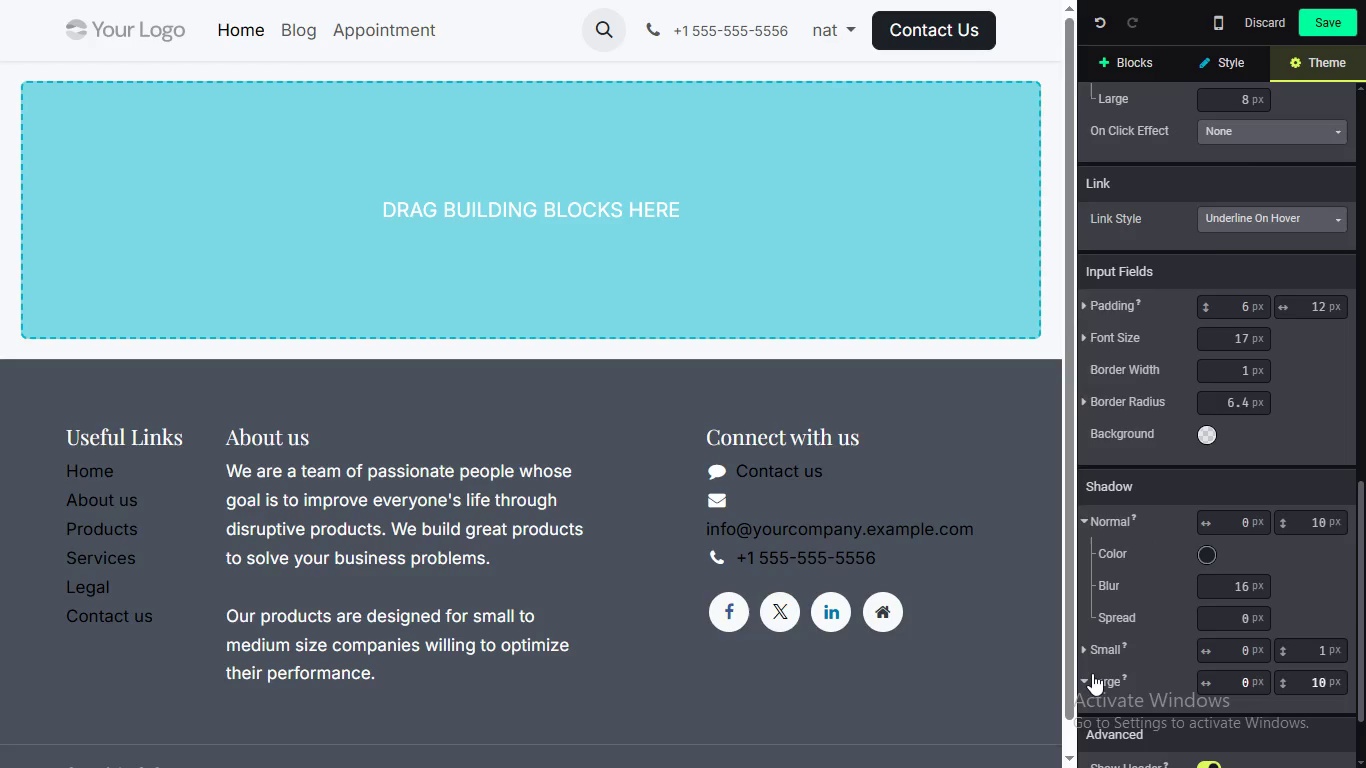 
scroll: coordinate [1105, 669], scroll_direction: down, amount: 4.0
 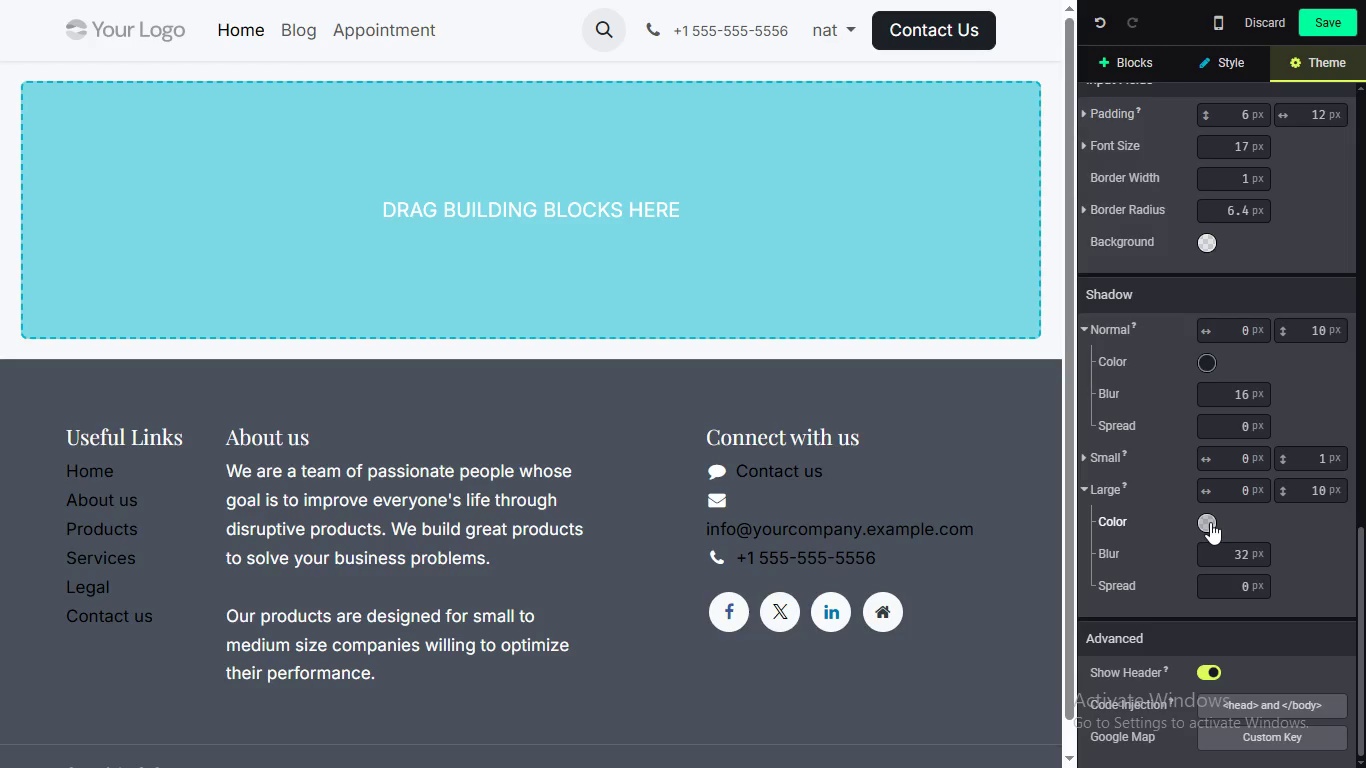 
left_click([1210, 522])
 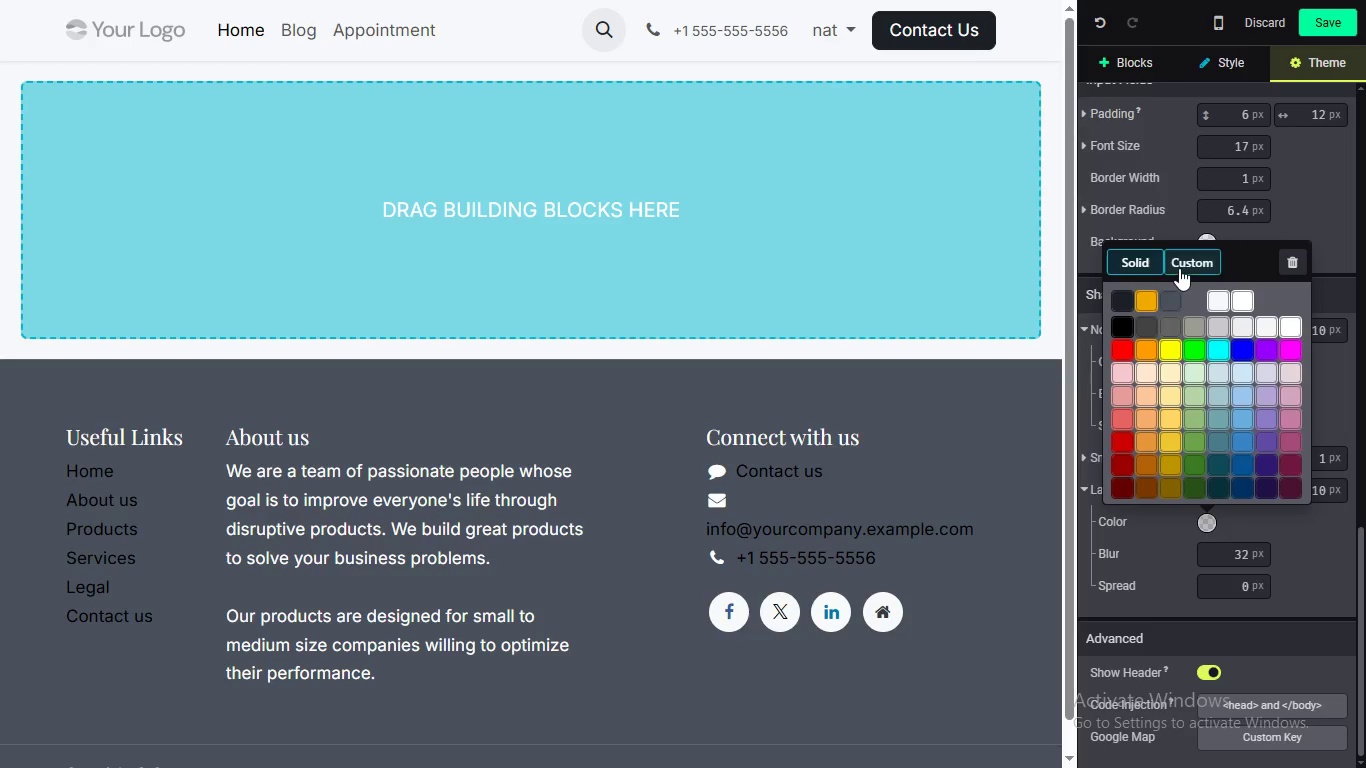 
left_click([1179, 268])
 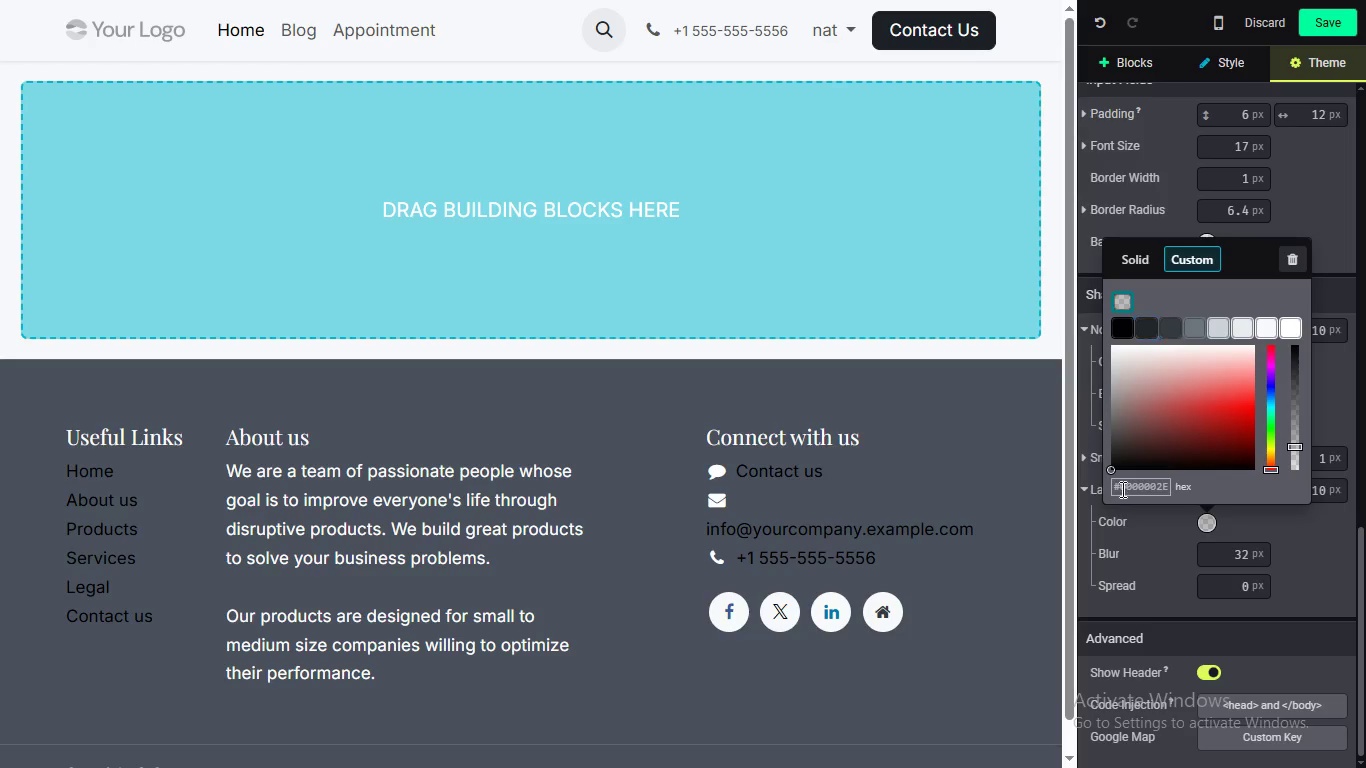 
left_click([1122, 489])
 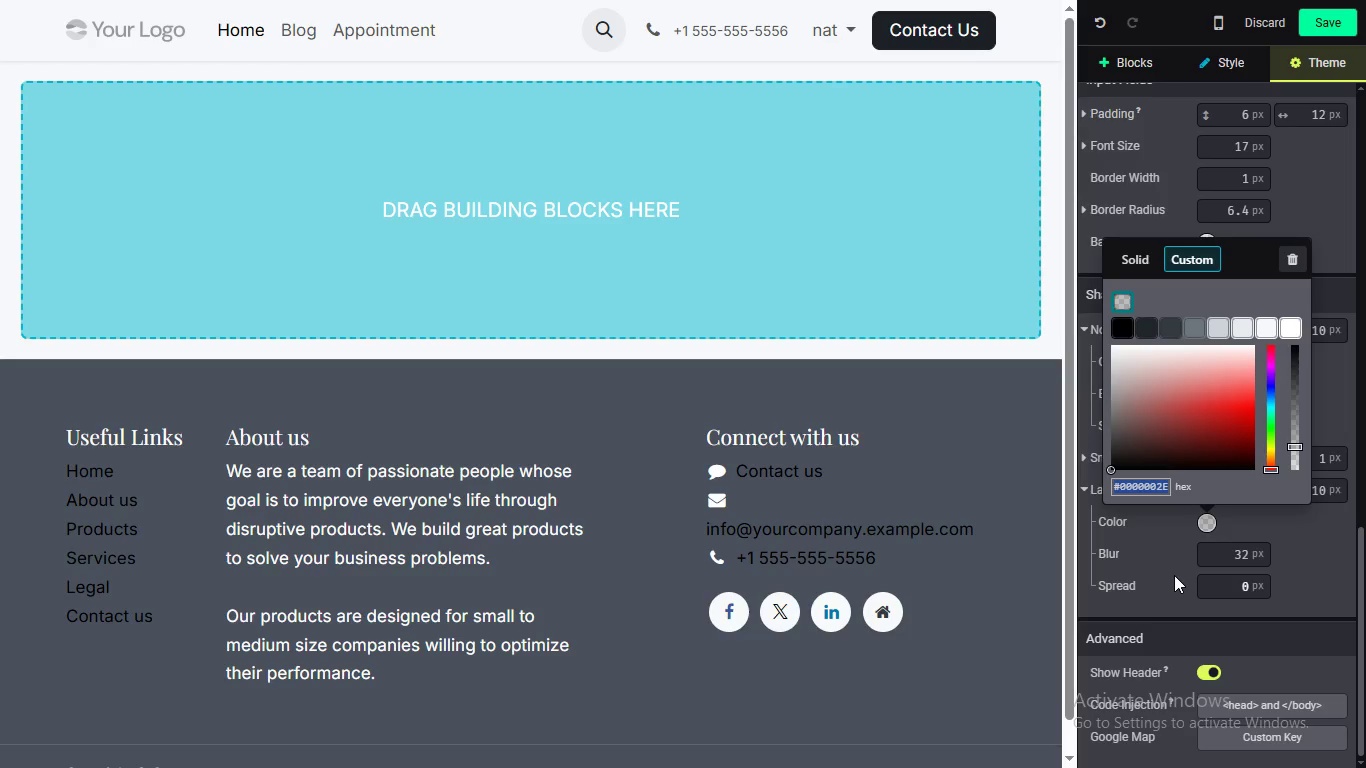 
key(Control+V)
 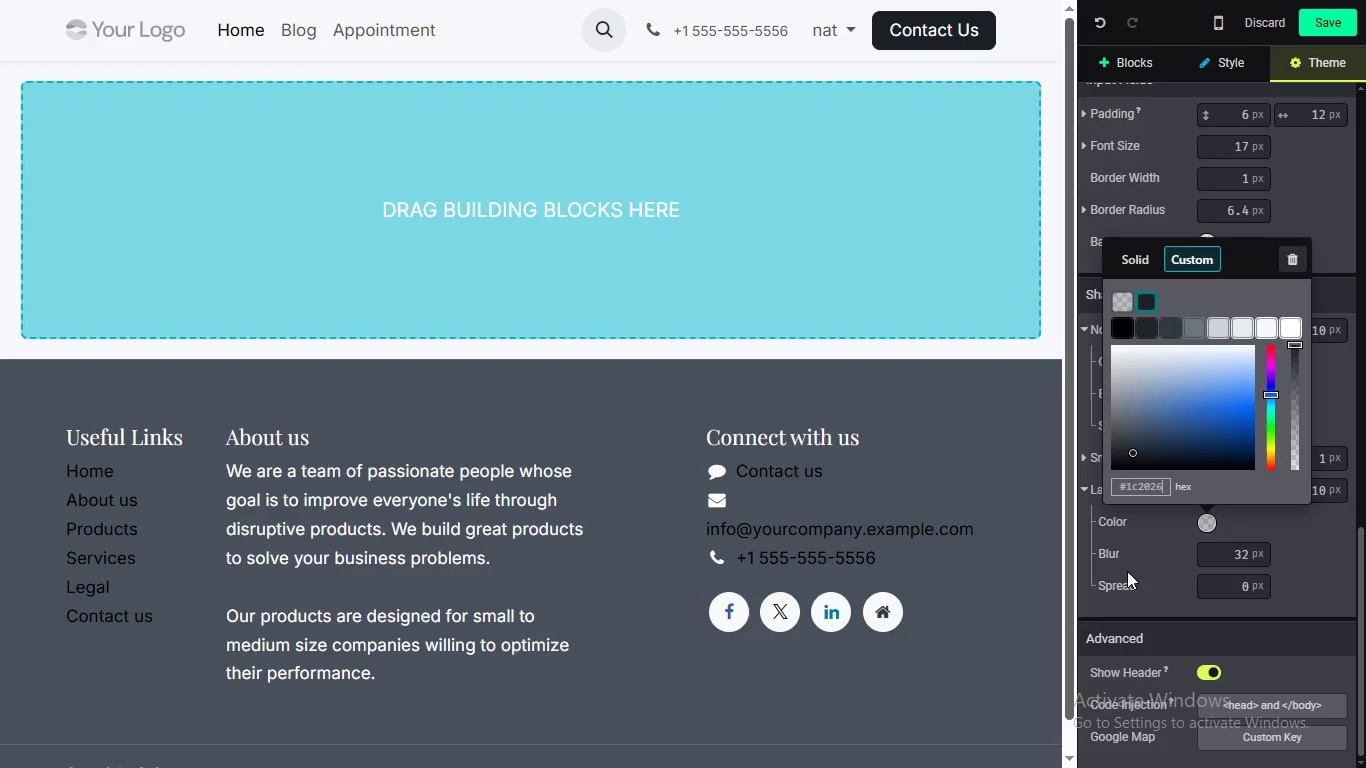 
key(Backslash)
 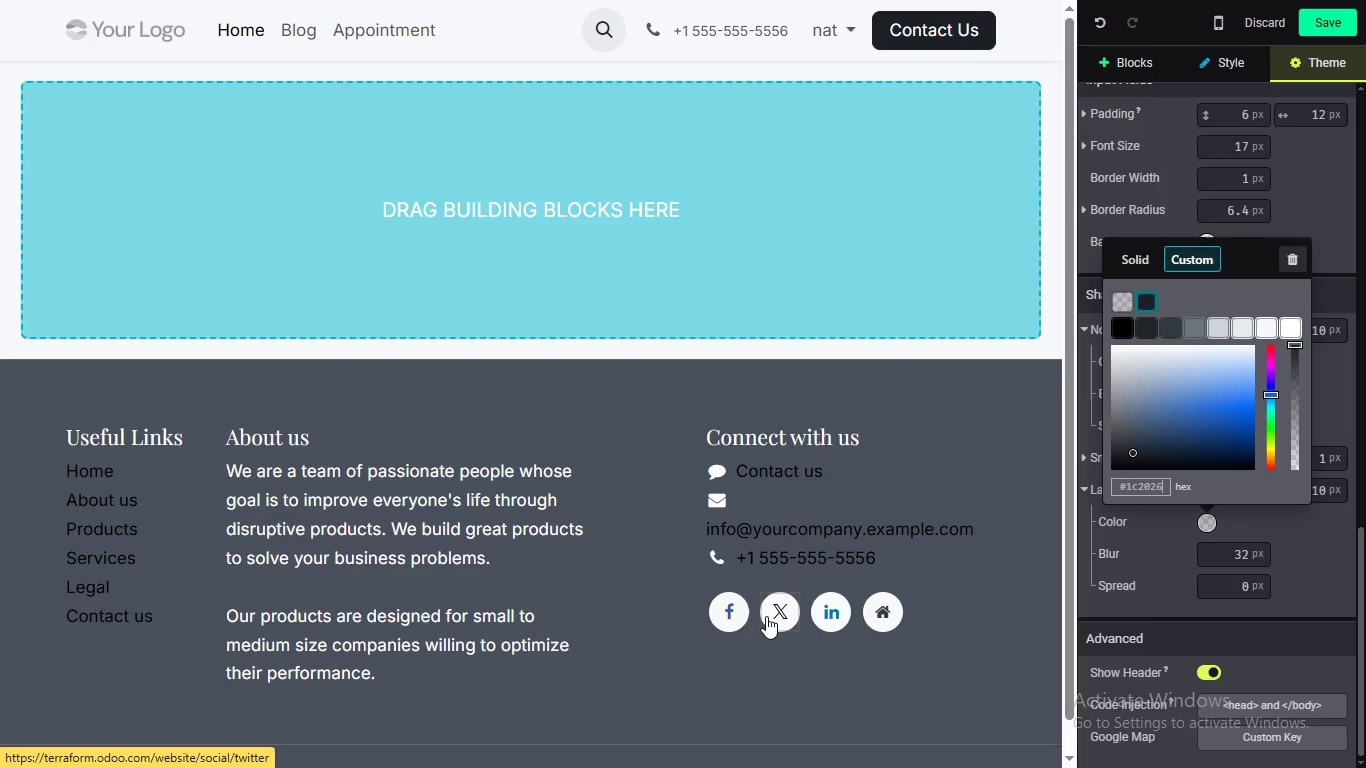 
key(Backspace)
 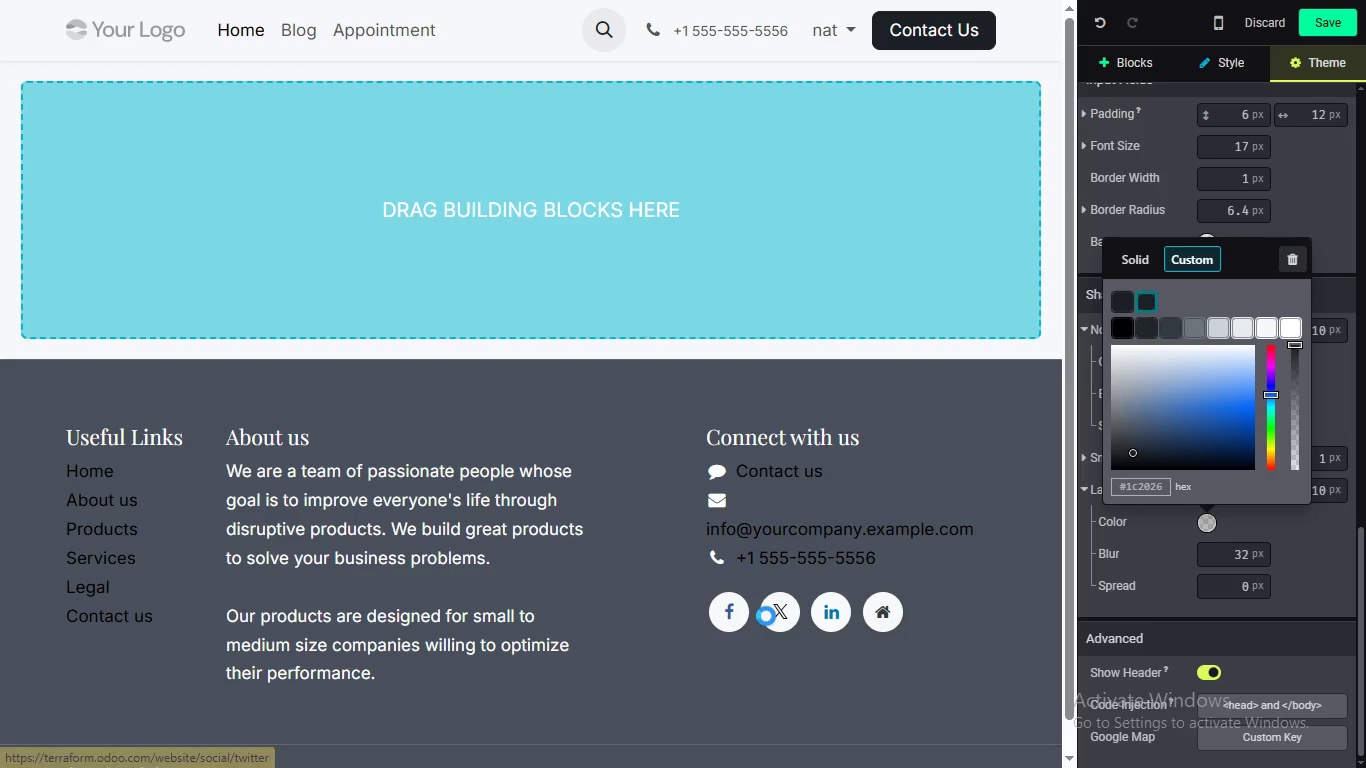 
key(Enter)
 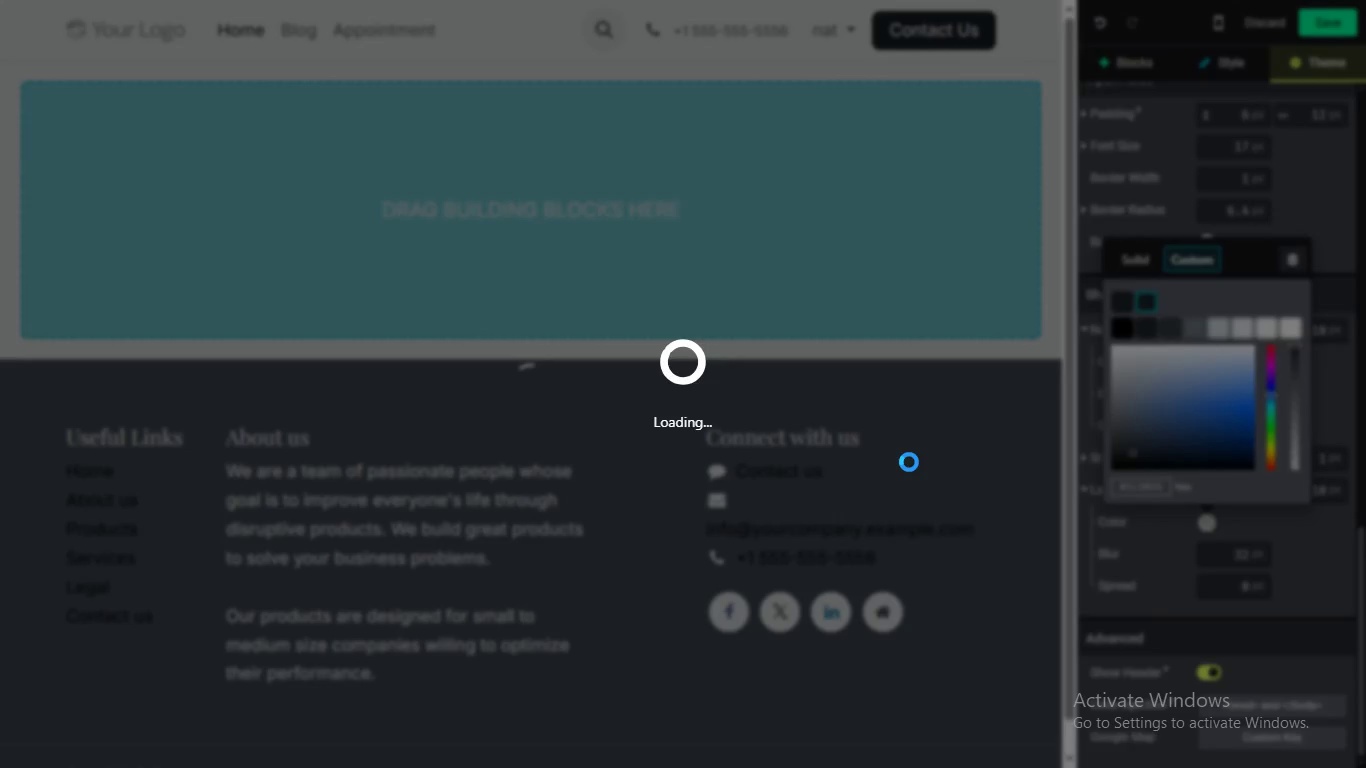 
wait(8.66)
 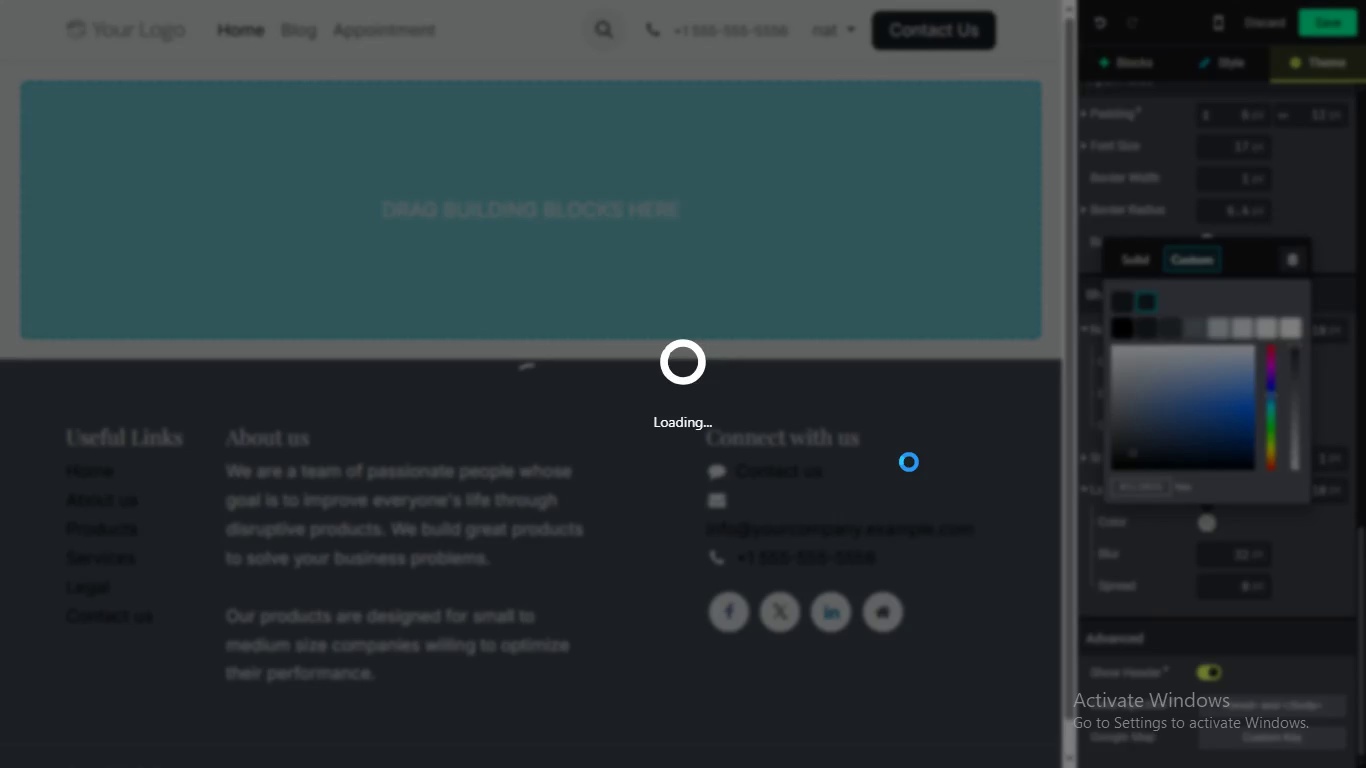 
left_click([1054, 245])
 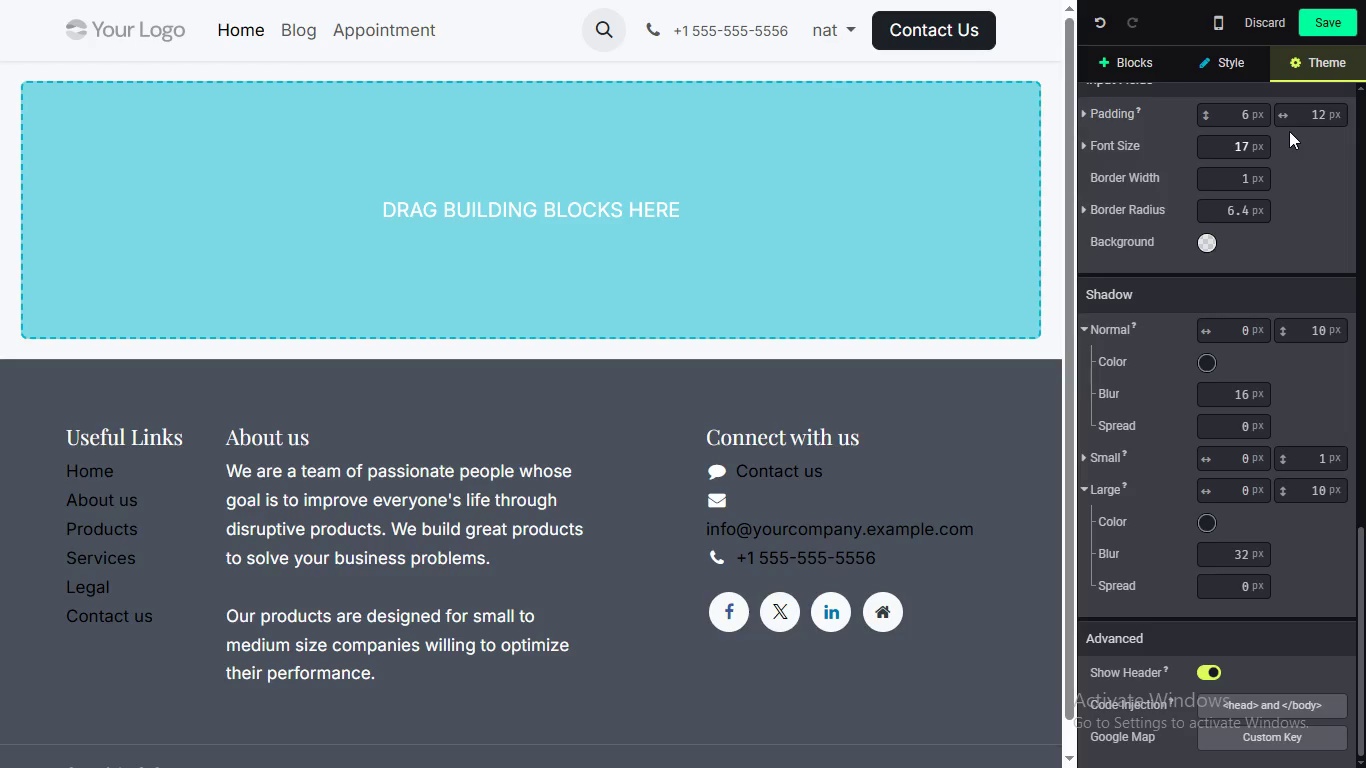 
wait(18.84)
 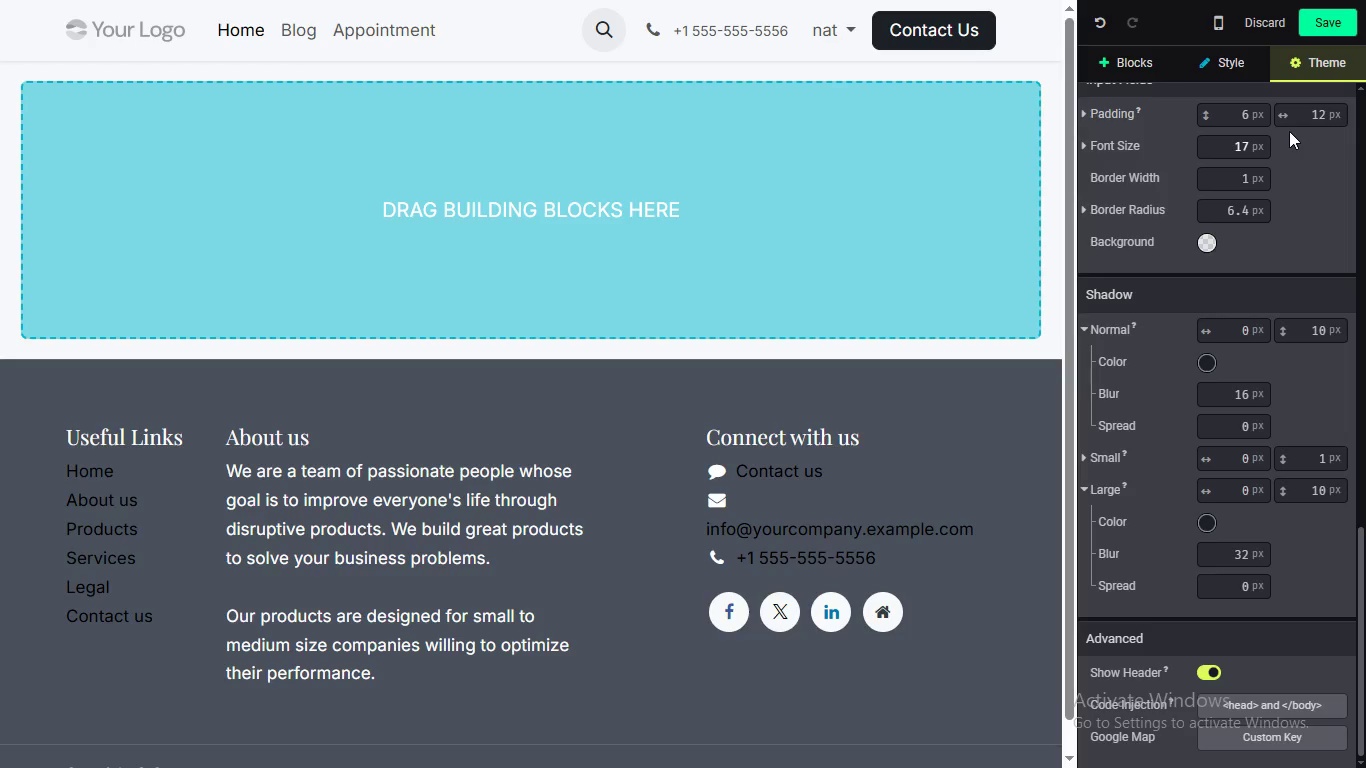 
scroll: coordinate [1005, 246], scroll_direction: up, amount: 3.0
 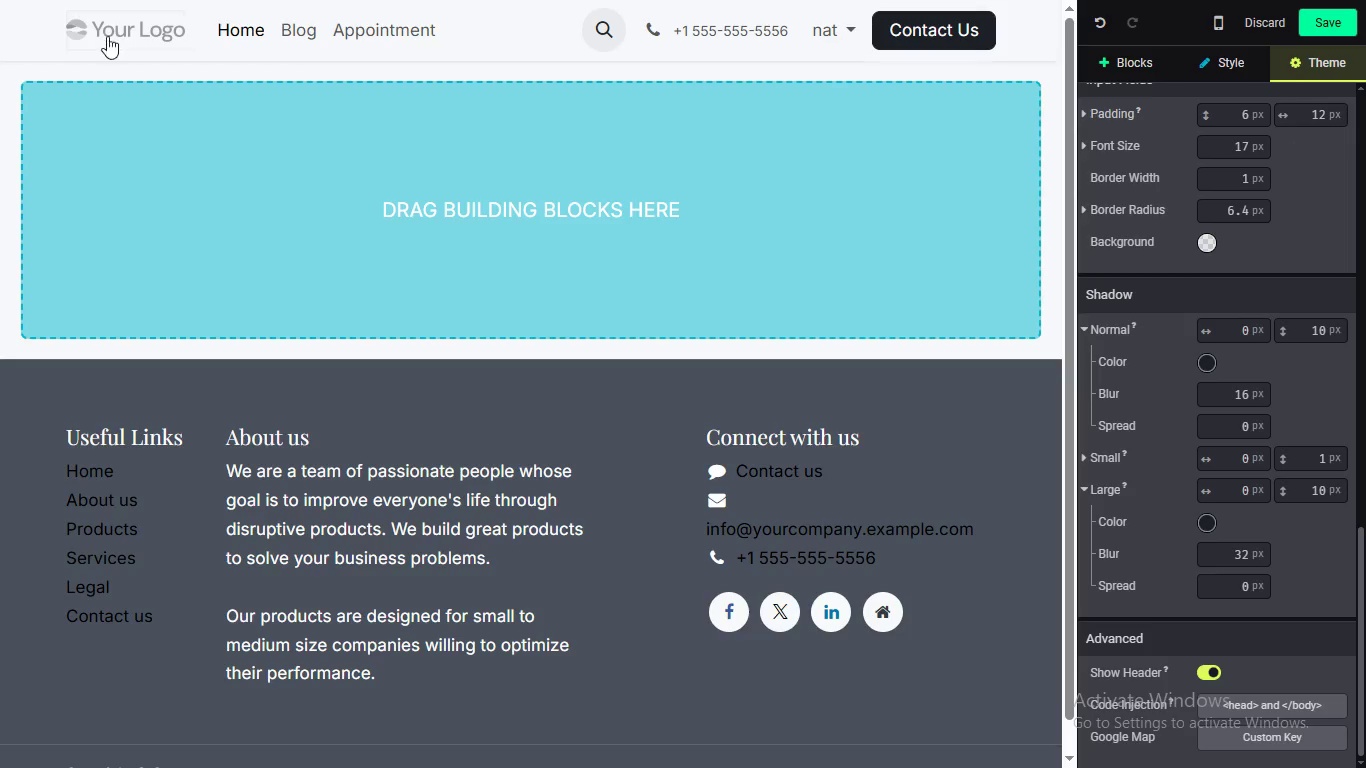 
mouse_move([132, 50])
 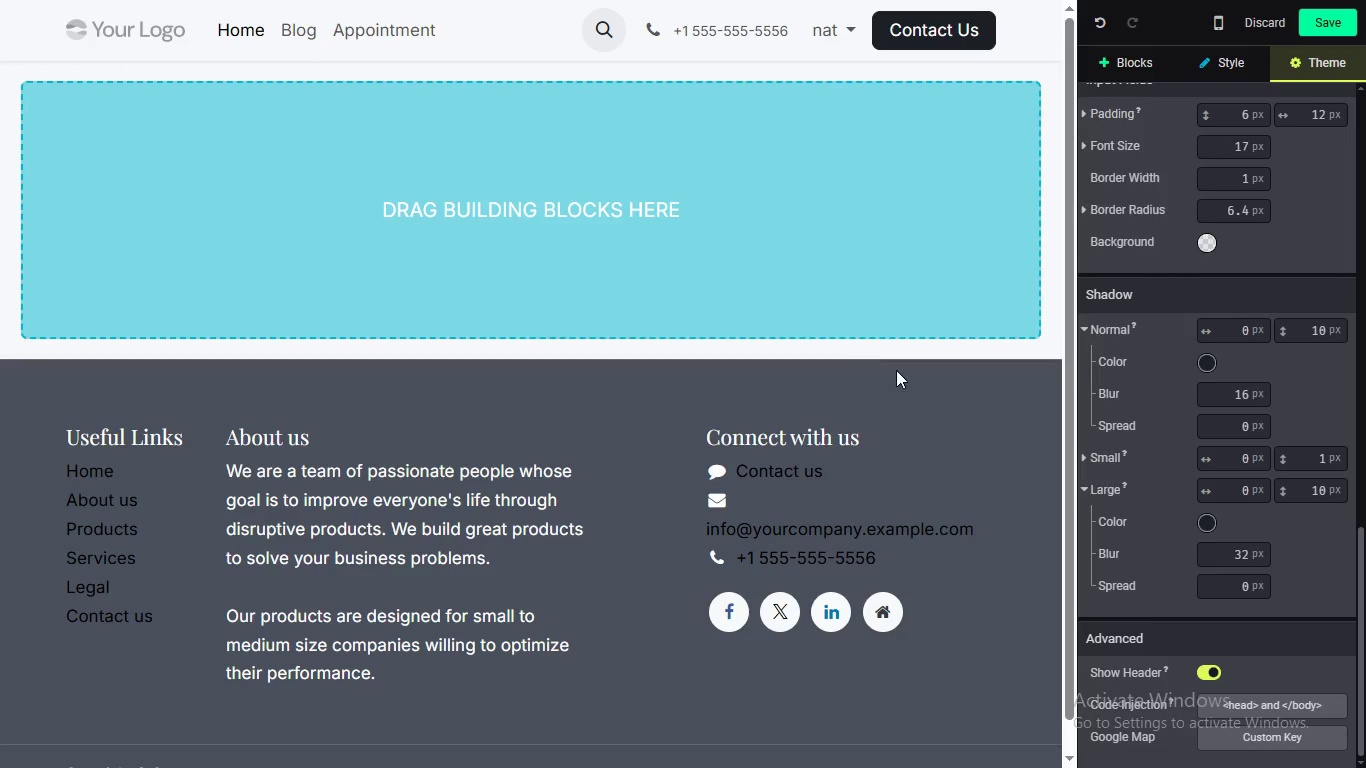 
double_click([921, 367])
 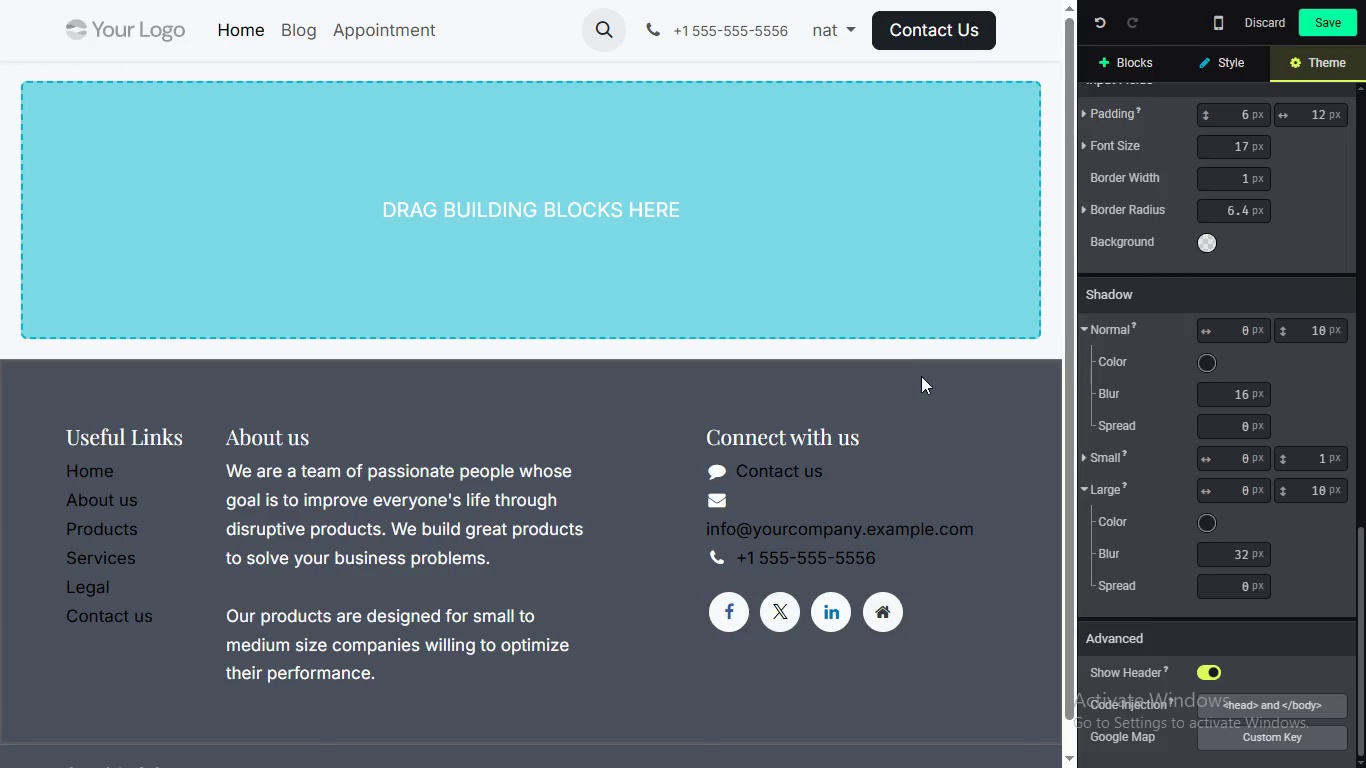 
left_click([921, 376])
 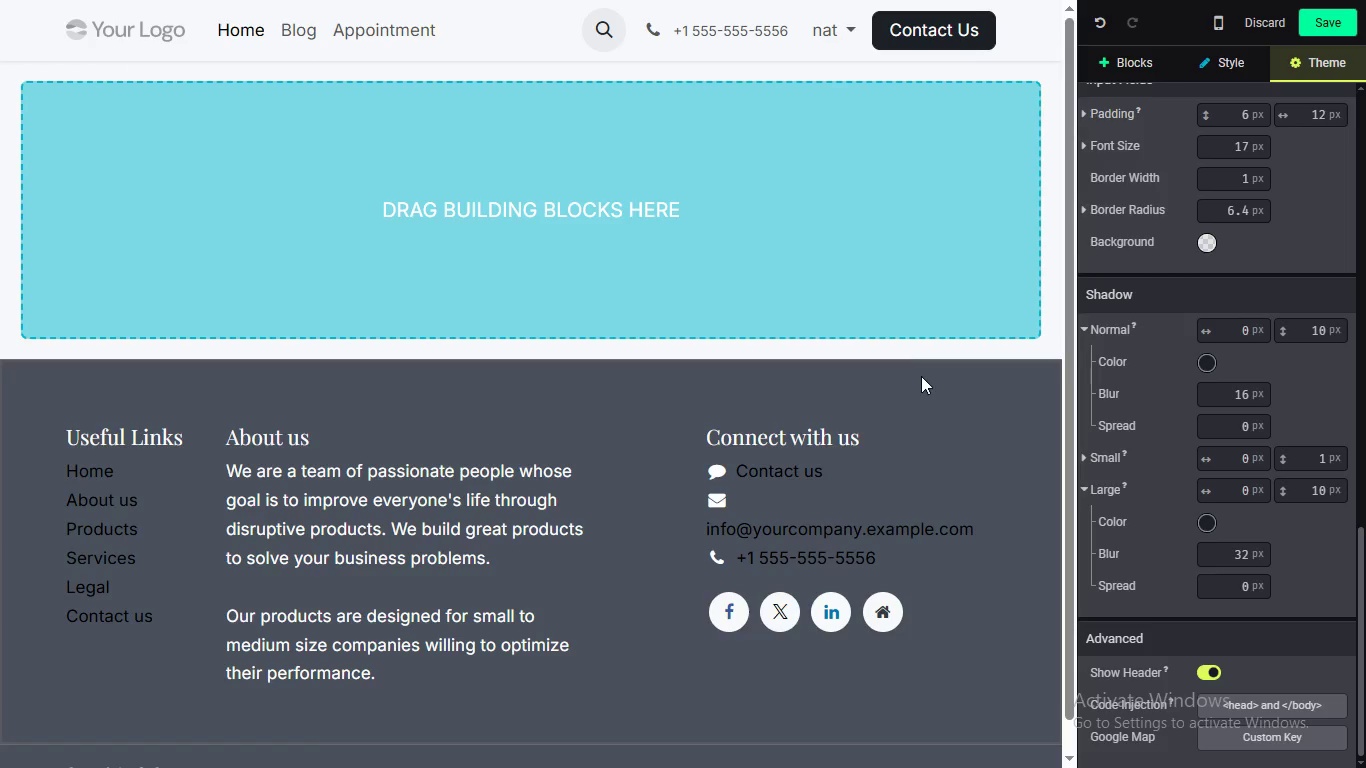 
double_click([921, 376])
 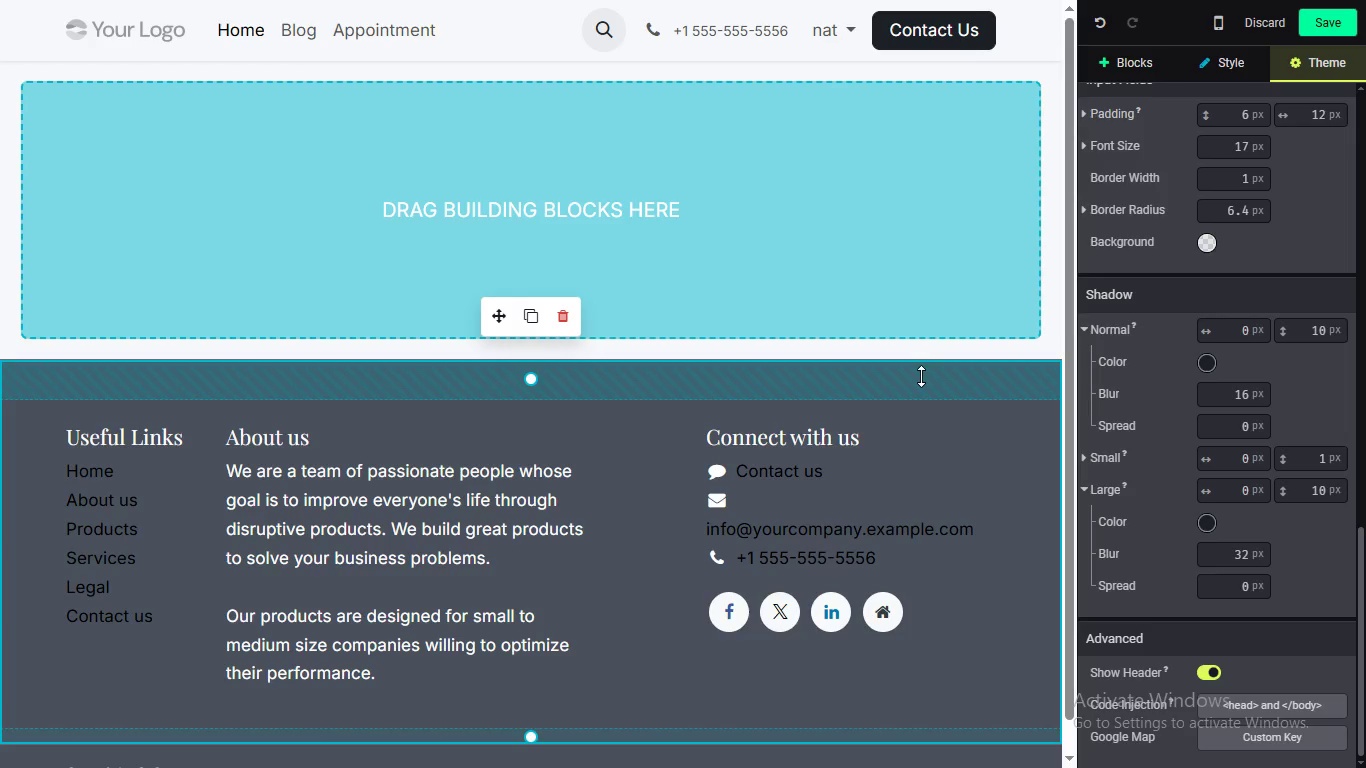 
double_click([921, 376])
 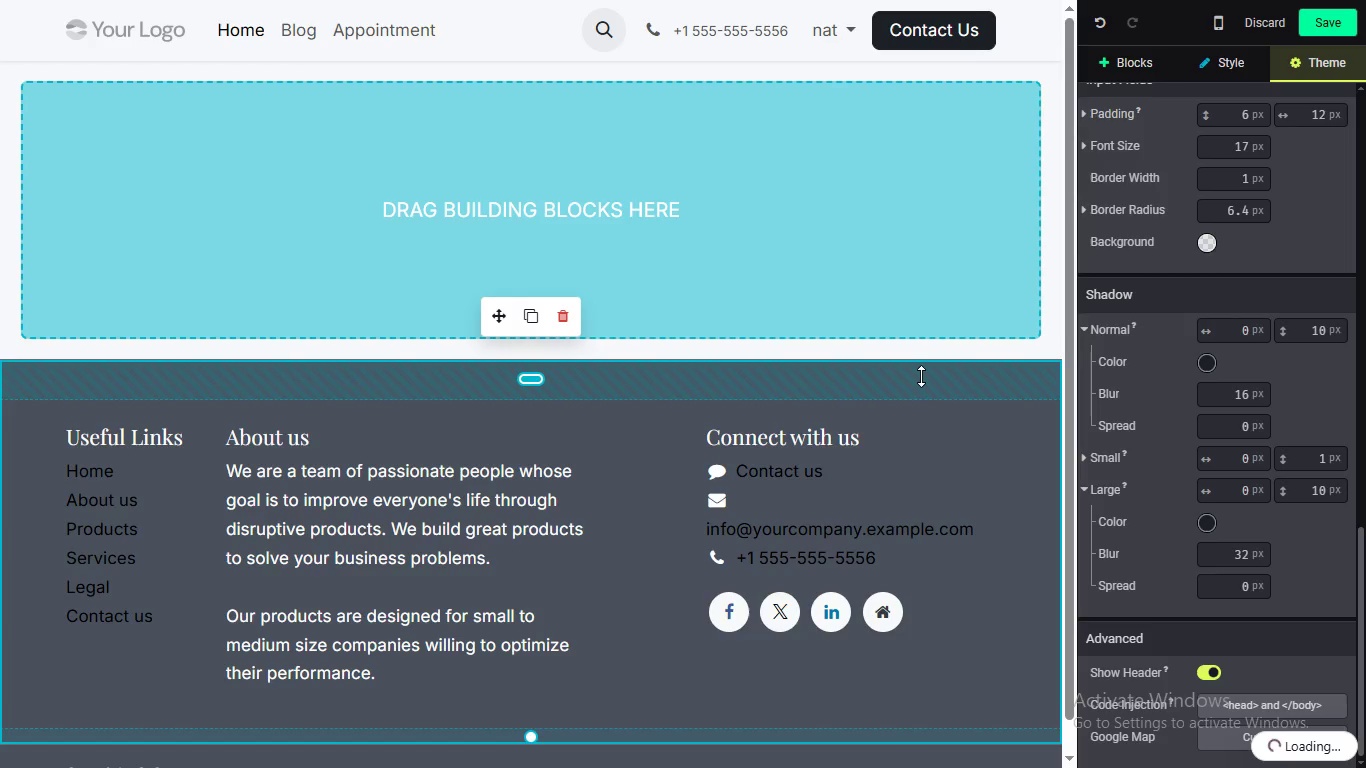 
left_click([920, 377])
 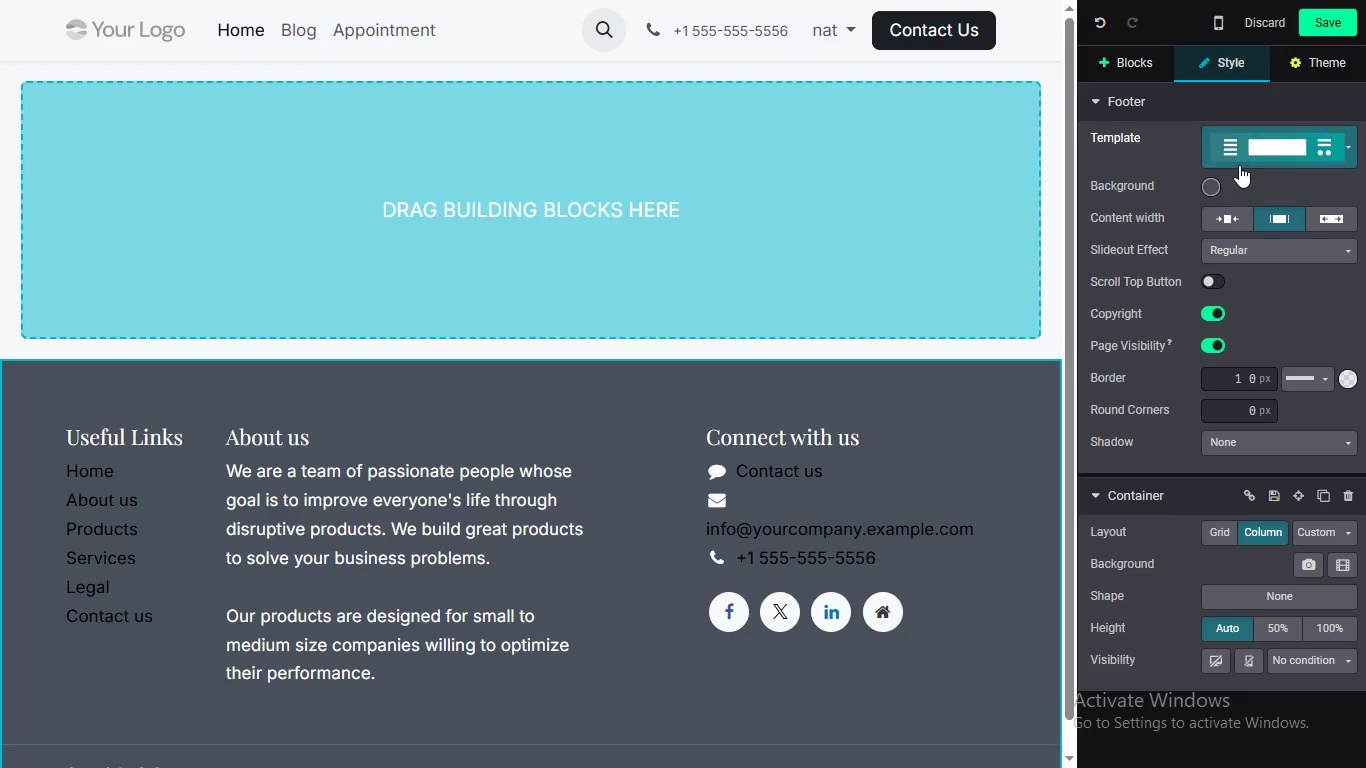 
left_click([1239, 165])
 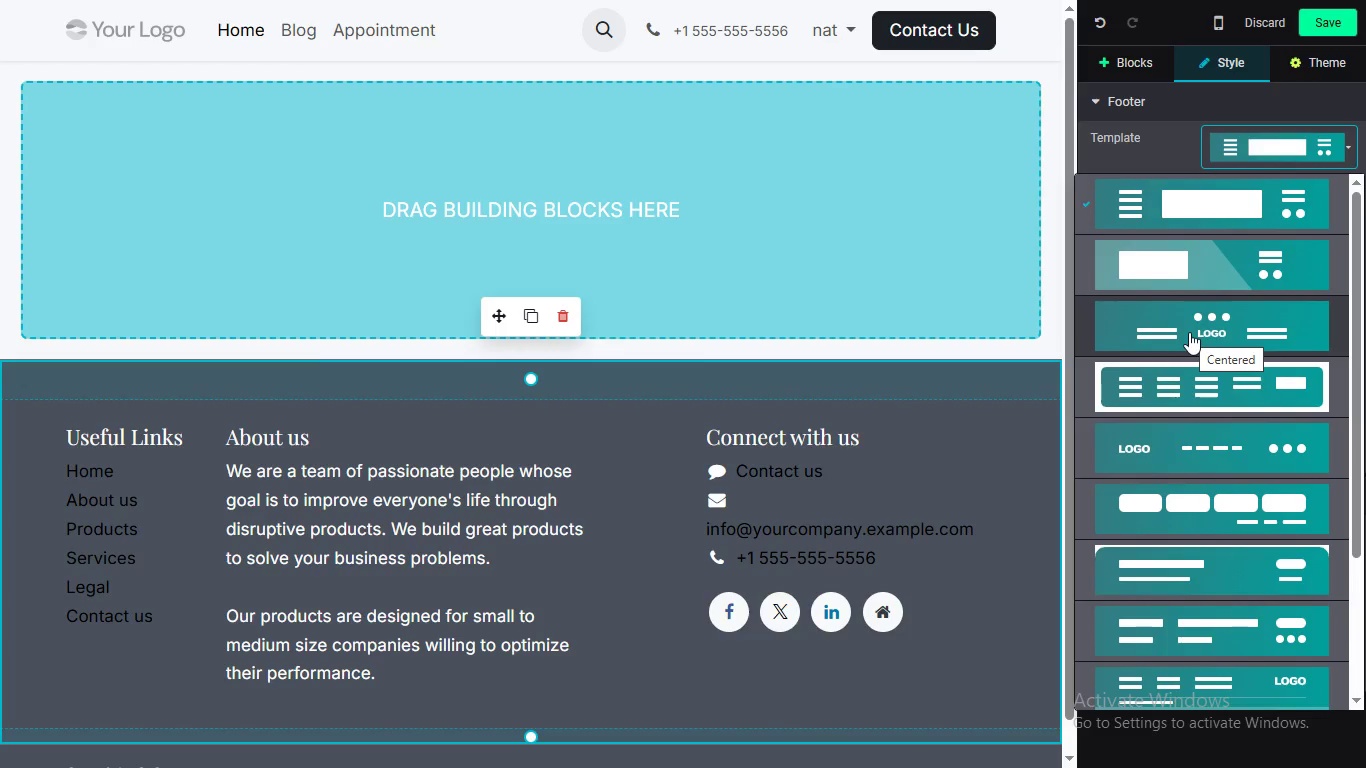 
left_click([1189, 332])
 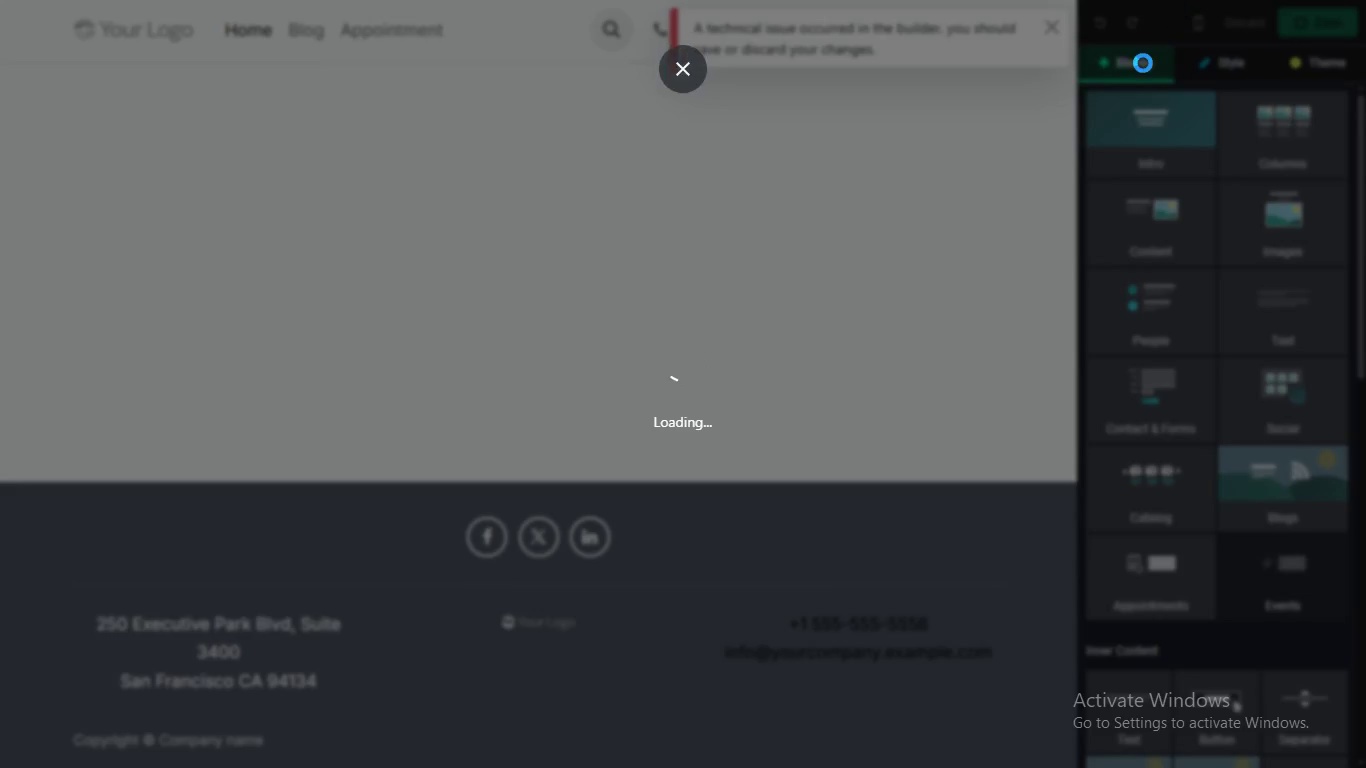 
wait(19.77)
 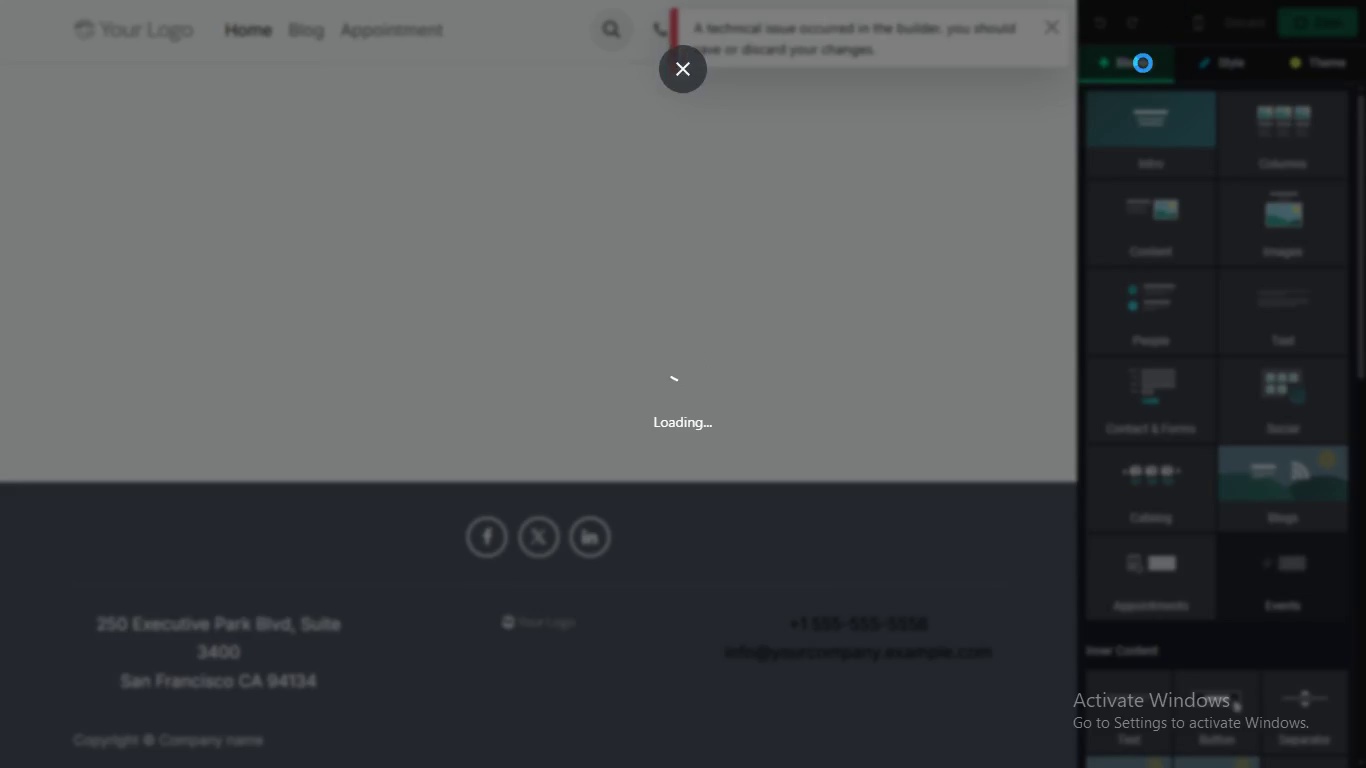 
left_click([1320, 20])
 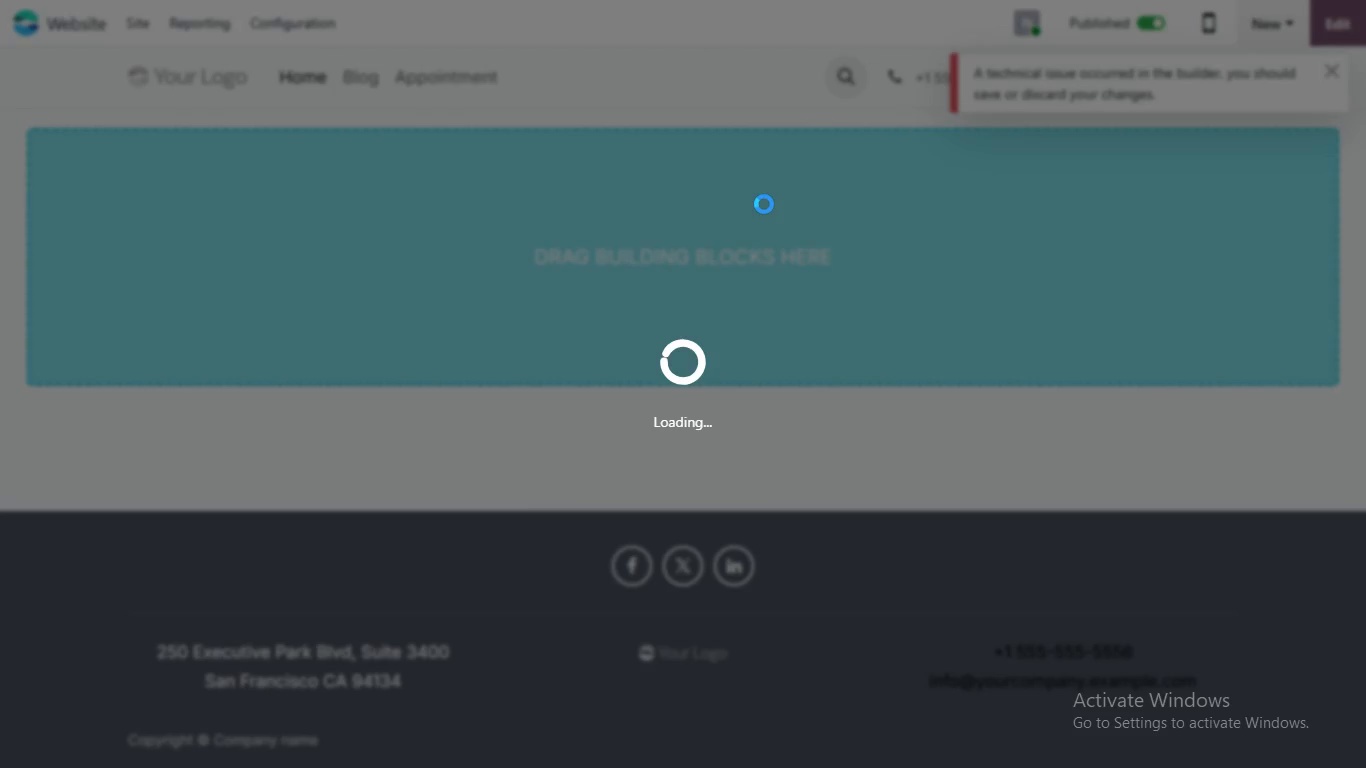 
mouse_move([1322, 91])
 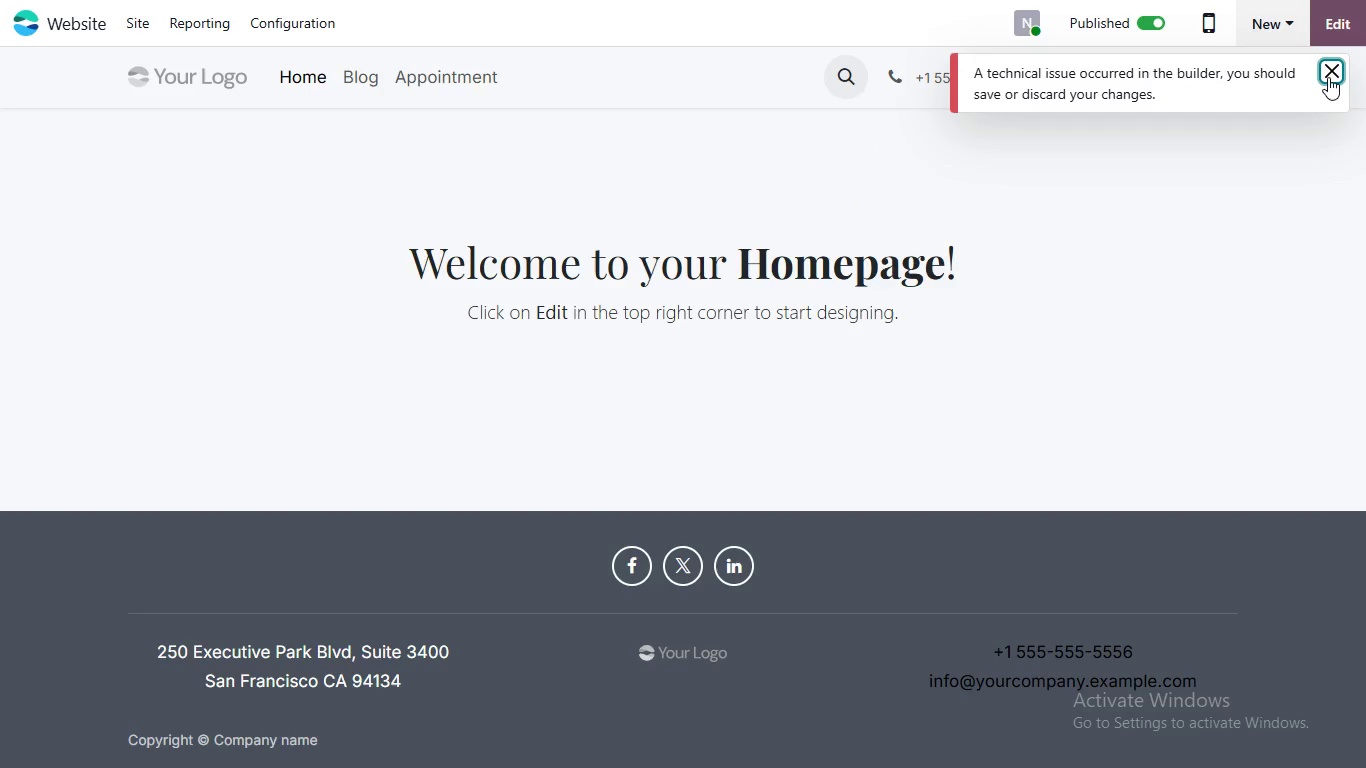 
left_click([1328, 77])
 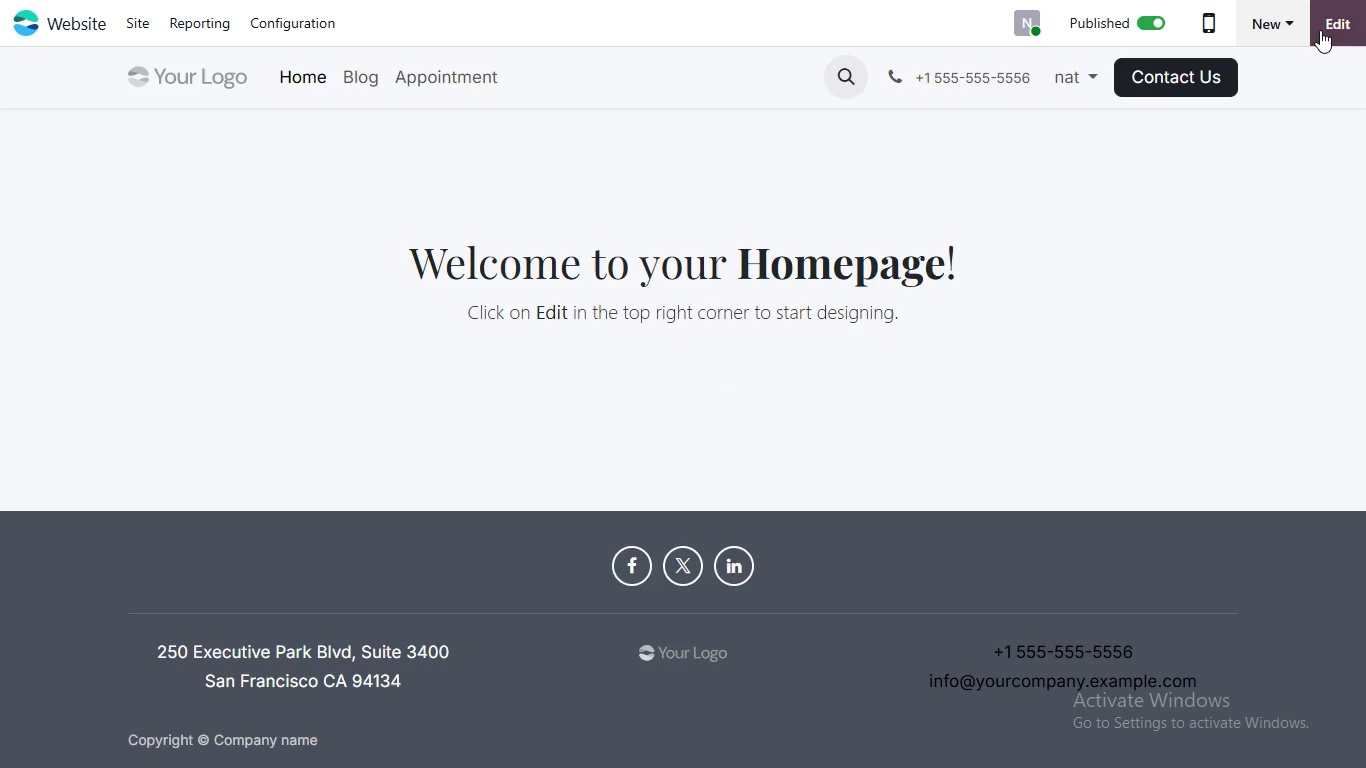 
left_click([1320, 30])
 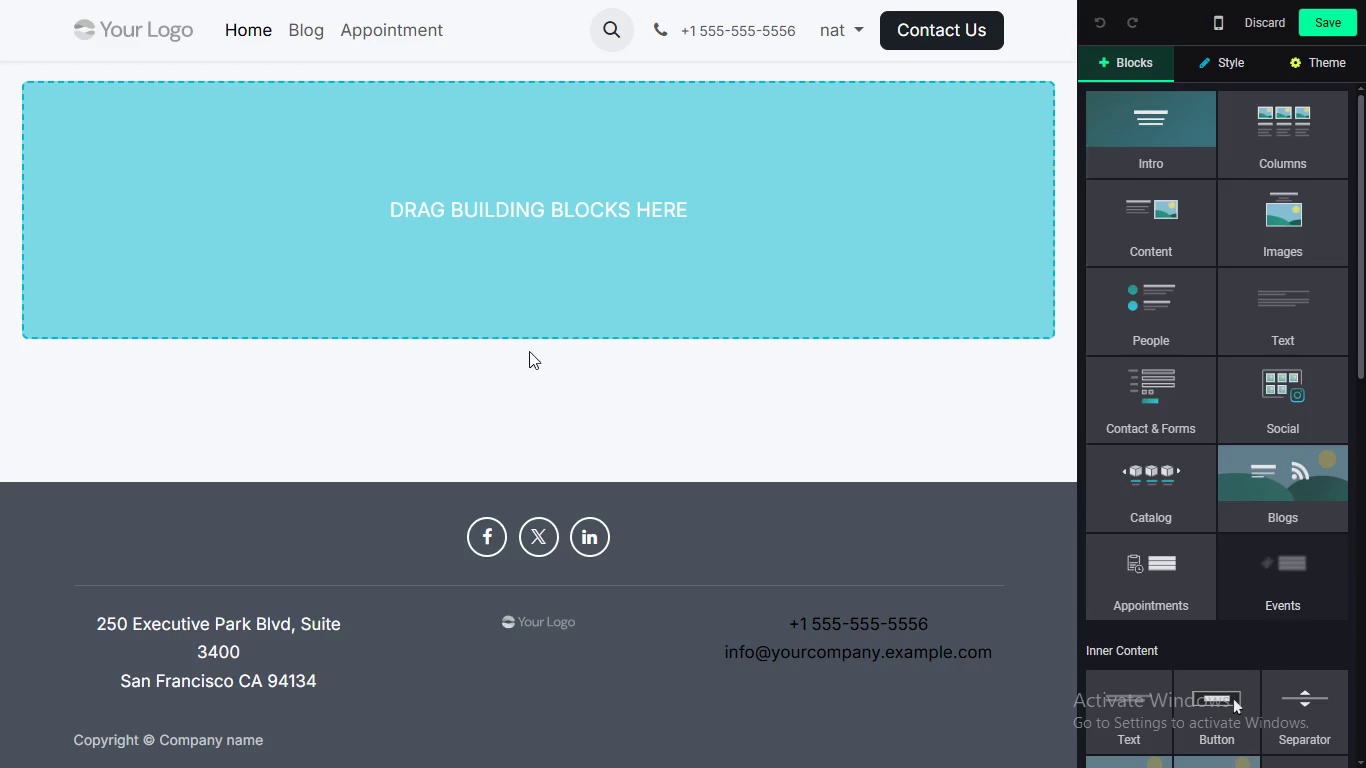 
scroll: coordinate [504, 356], scroll_direction: down, amount: 3.0
 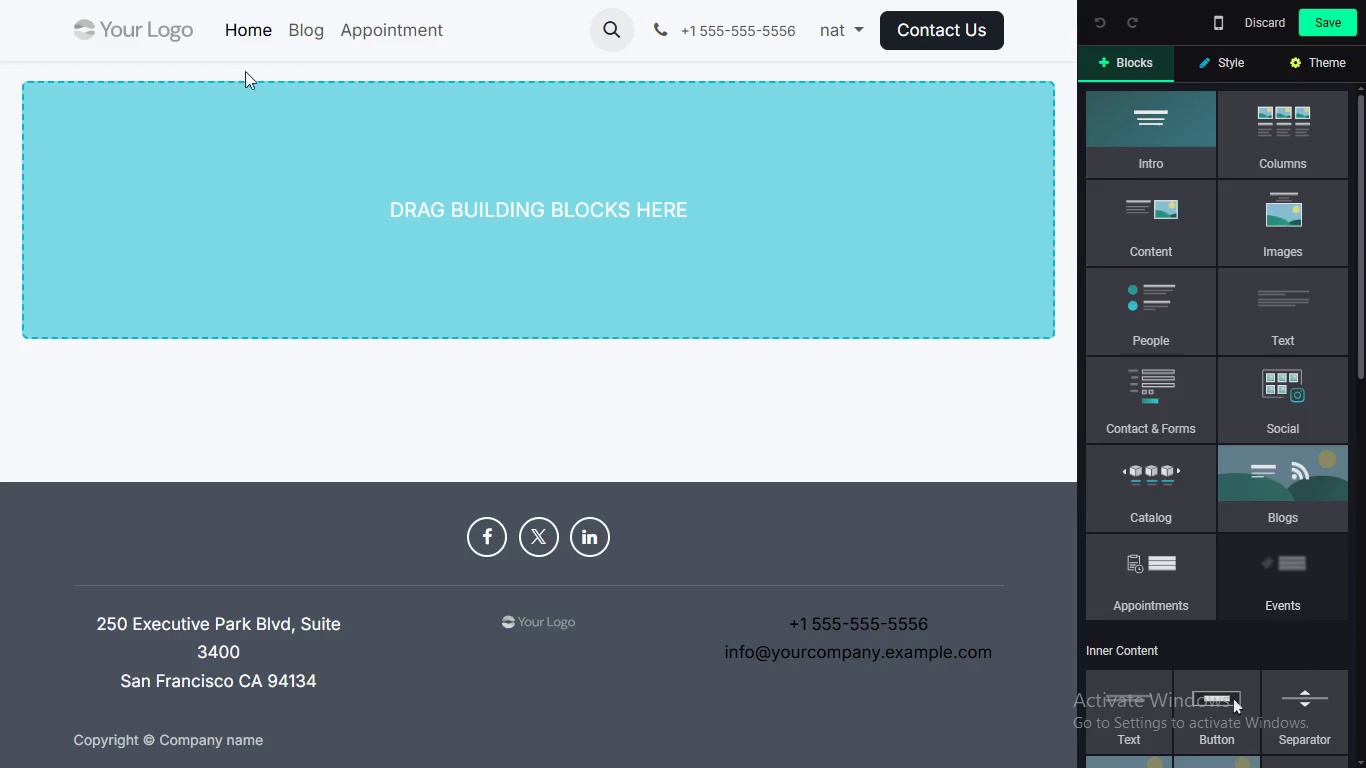 
wait(10.13)
 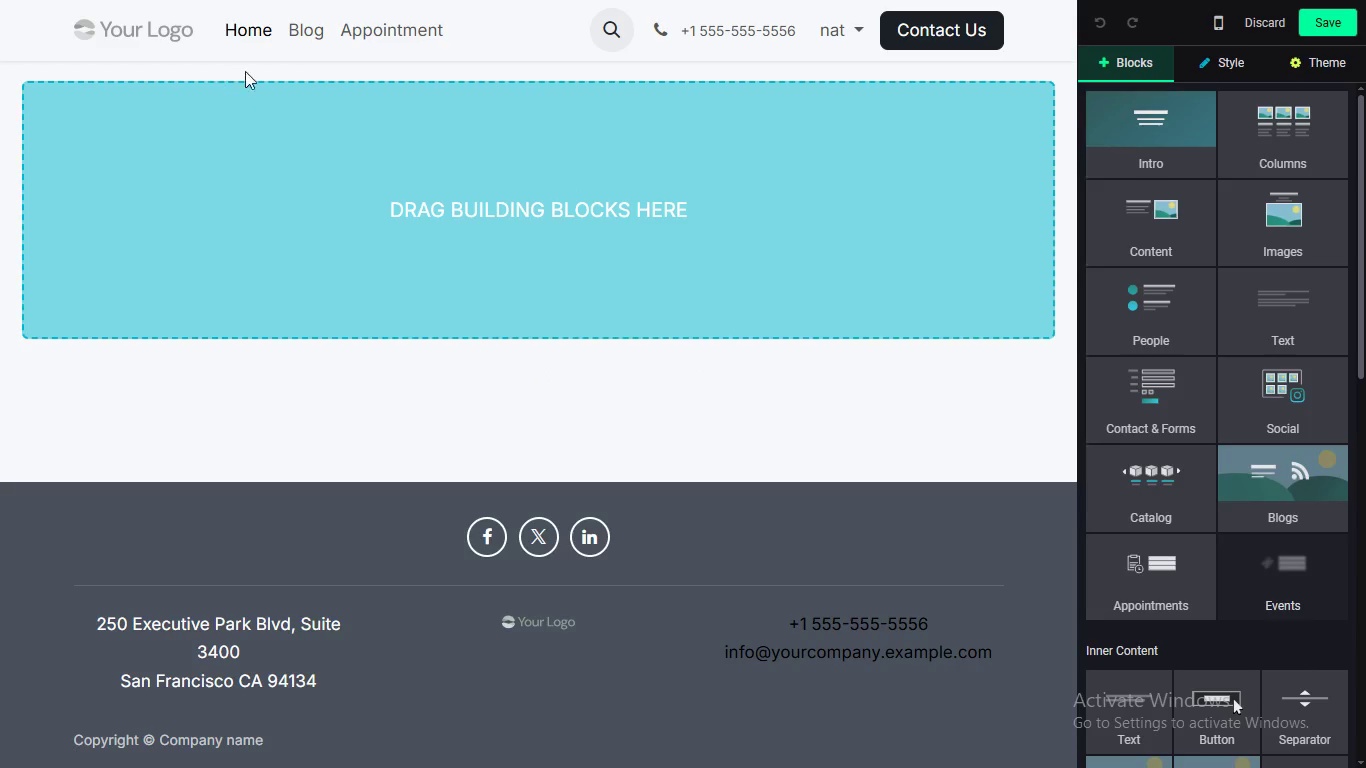 
left_click([1324, 22])
 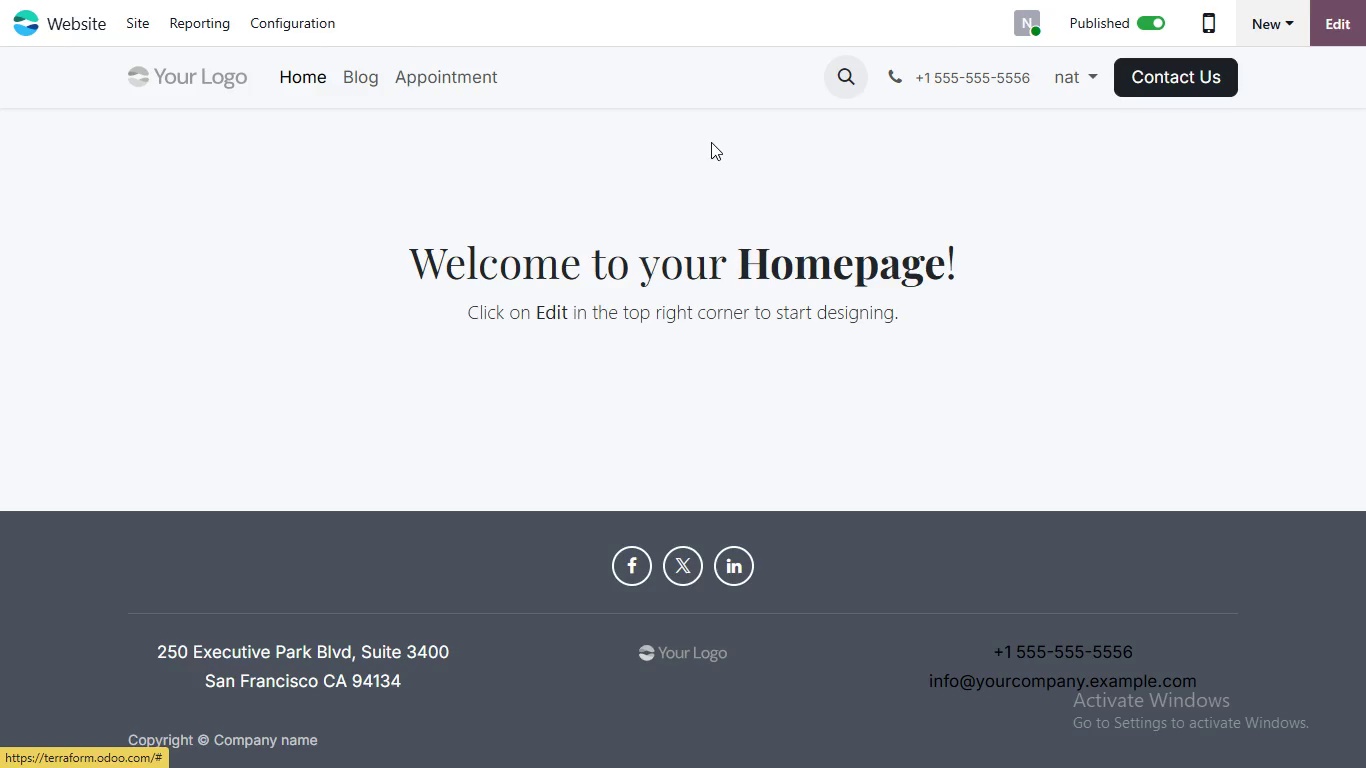 
scroll: coordinate [727, 188], scroll_direction: none, amount: 0.0
 